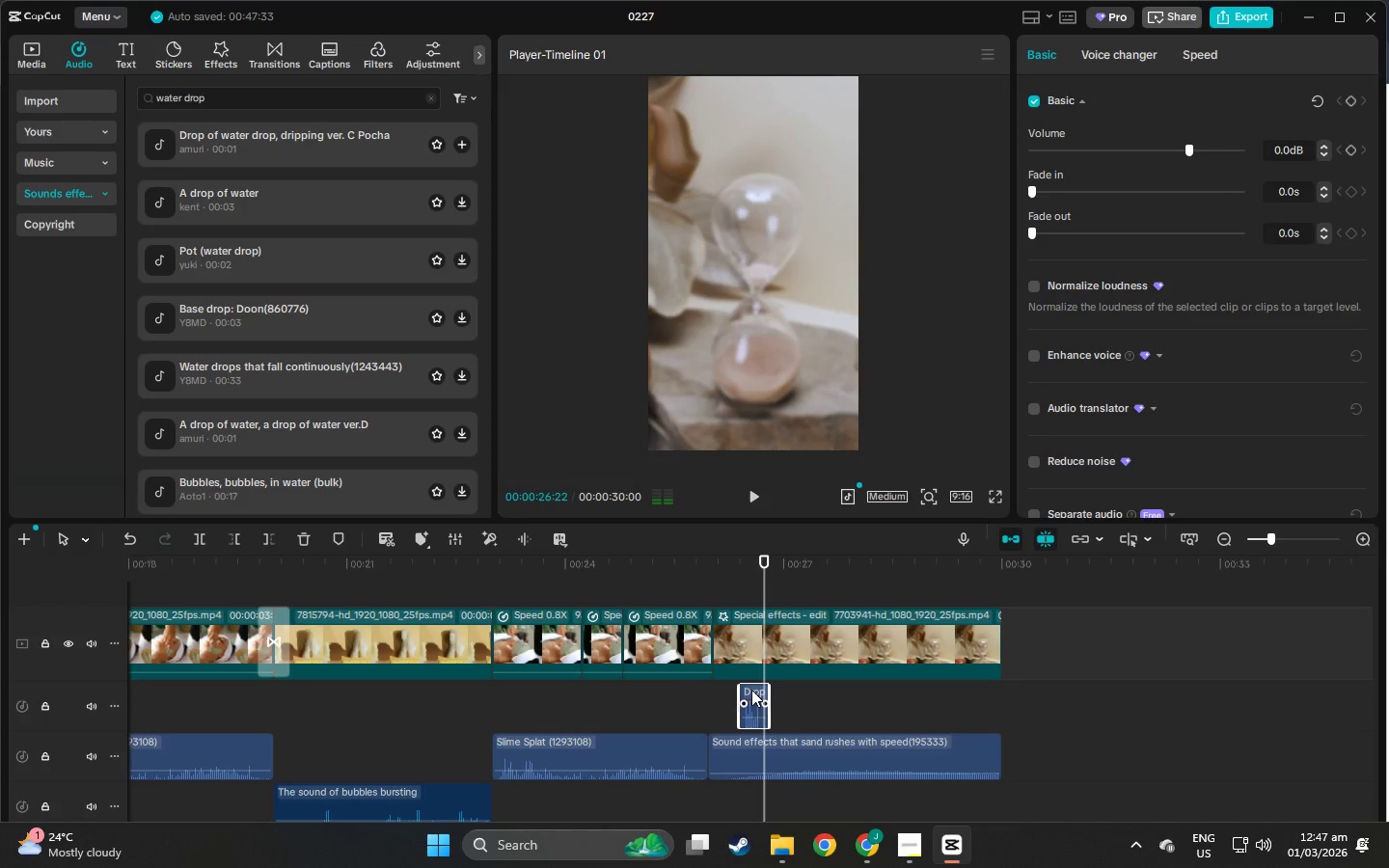 
key(Space)
 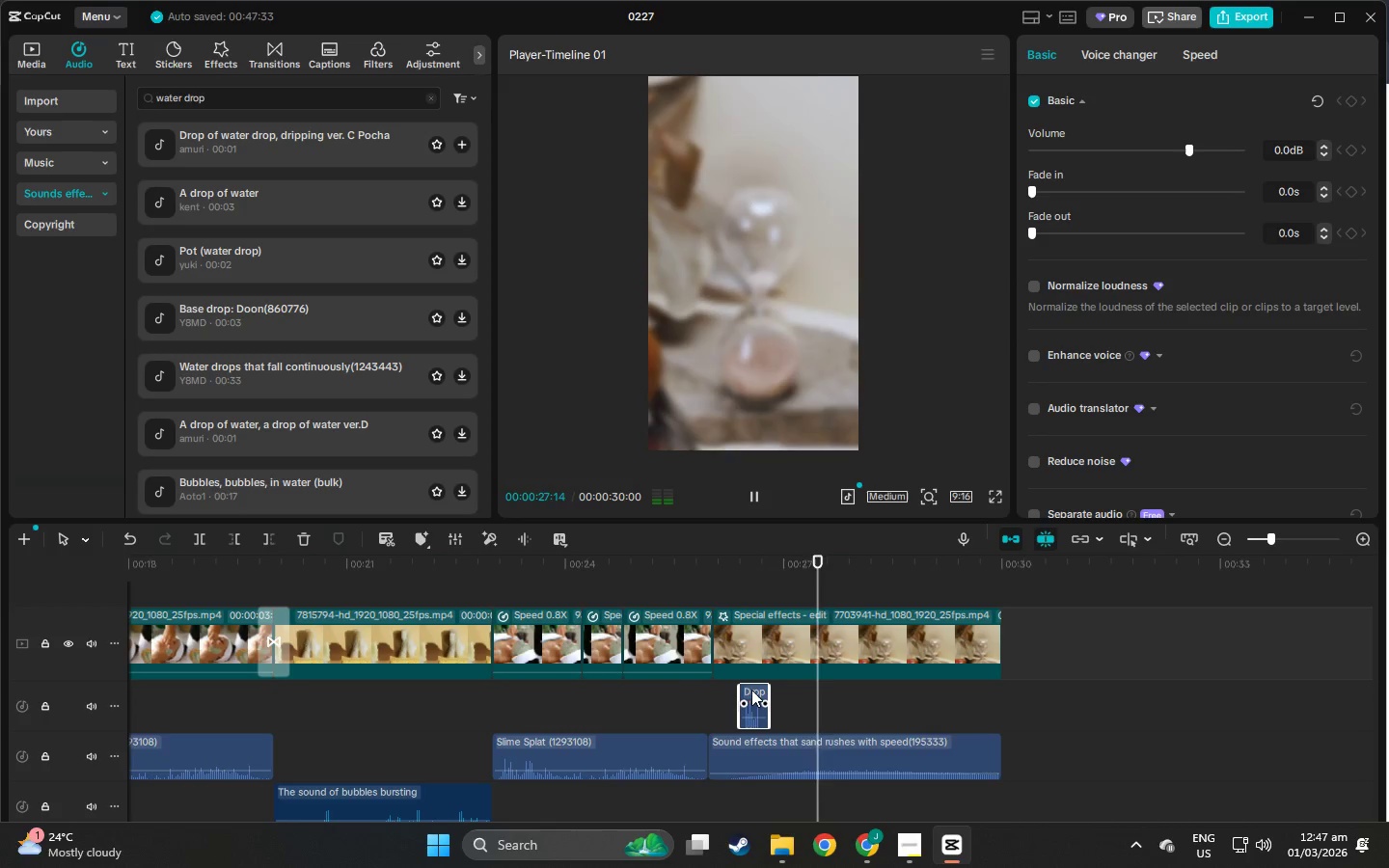 
key(Space)
 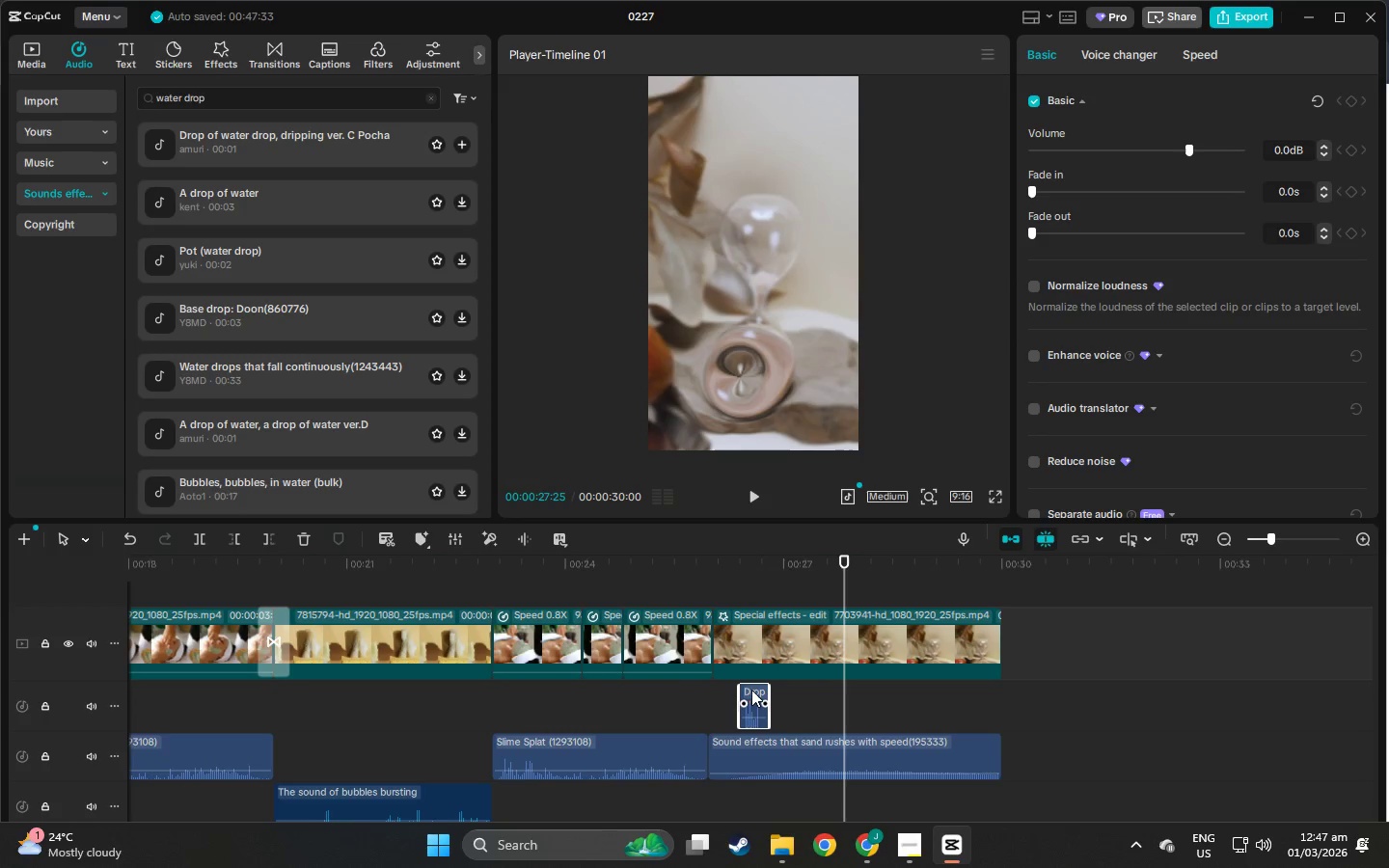 
left_click([751, 690])
 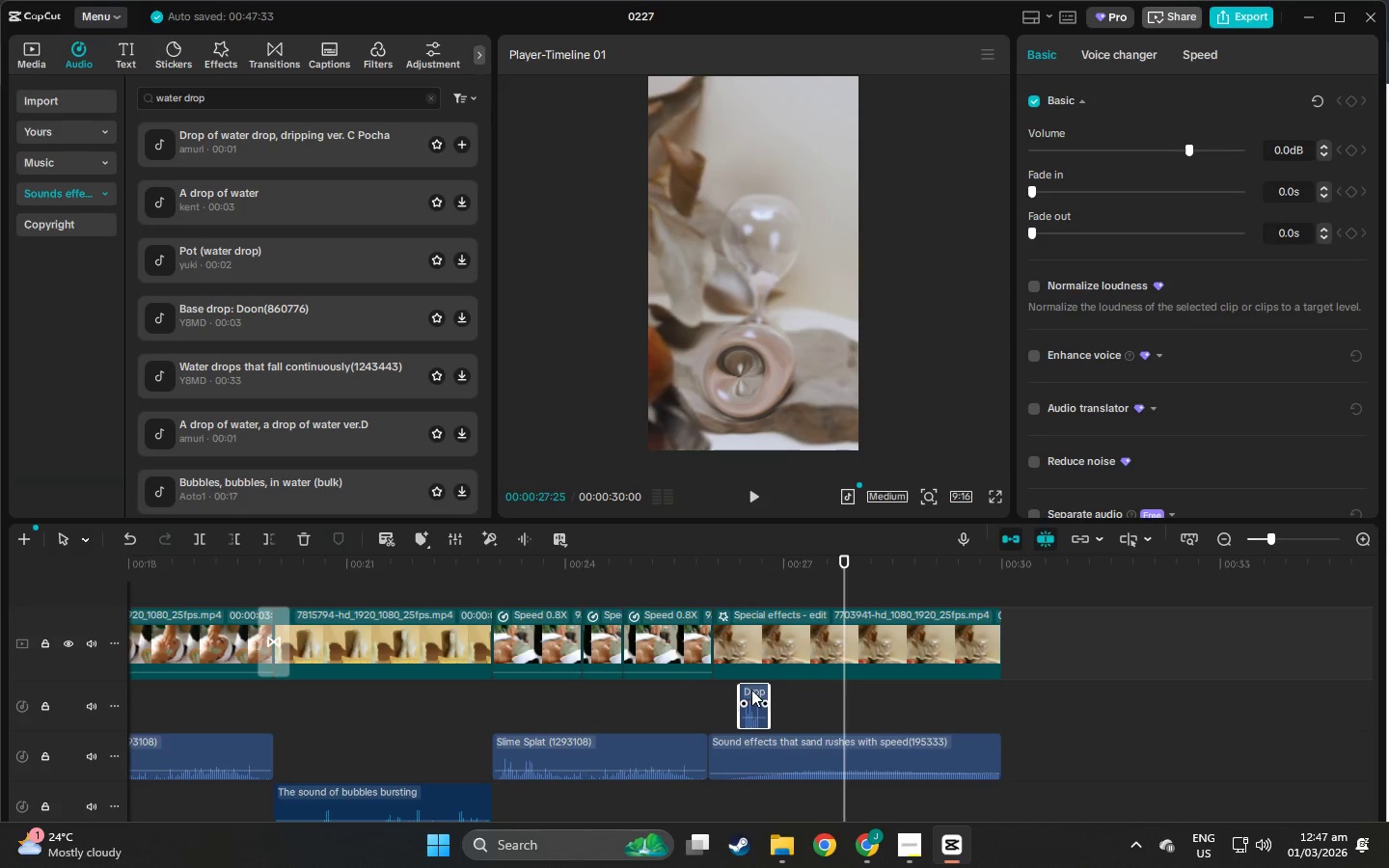 
key(Control+C)
 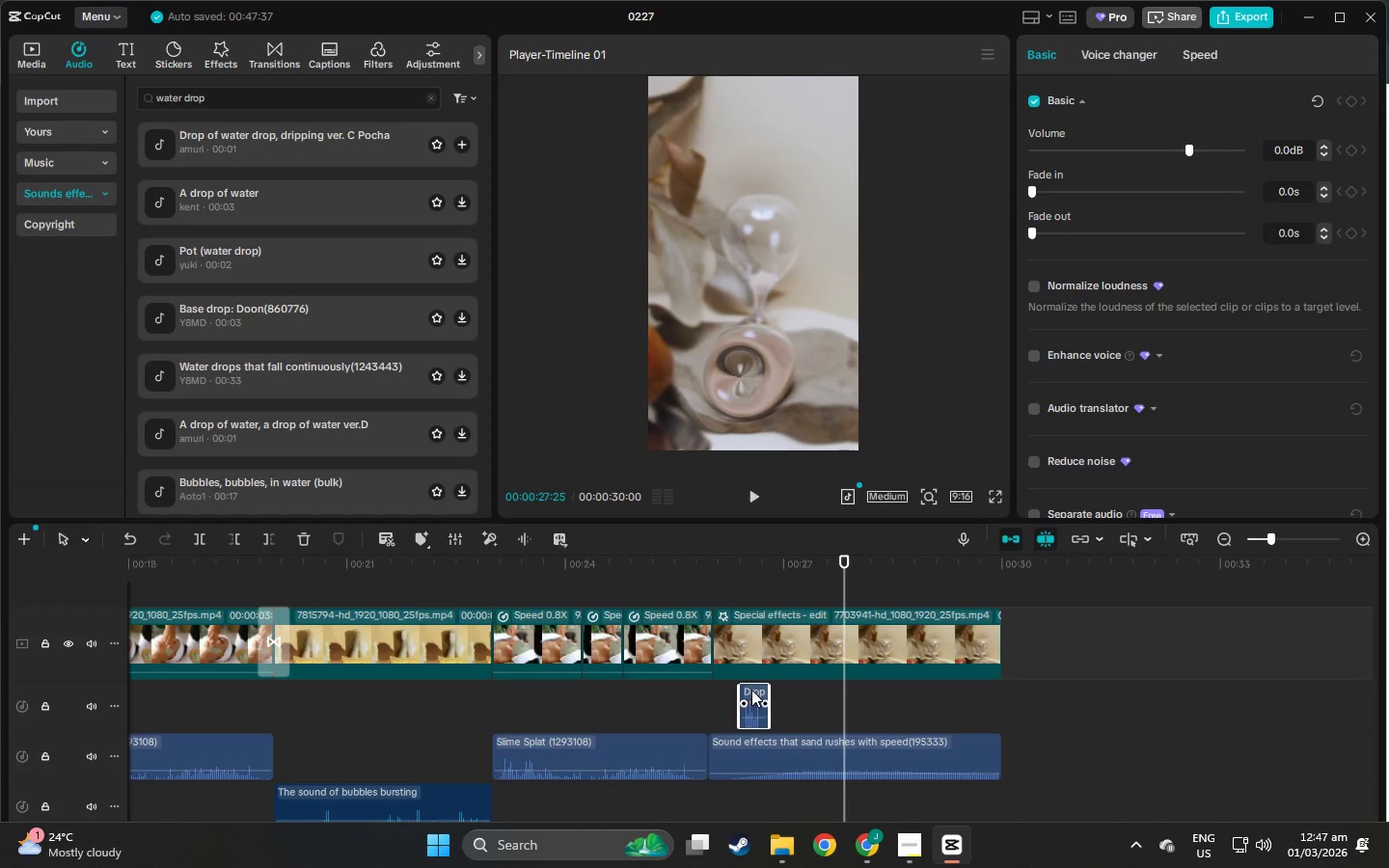 
key(Control+V)
 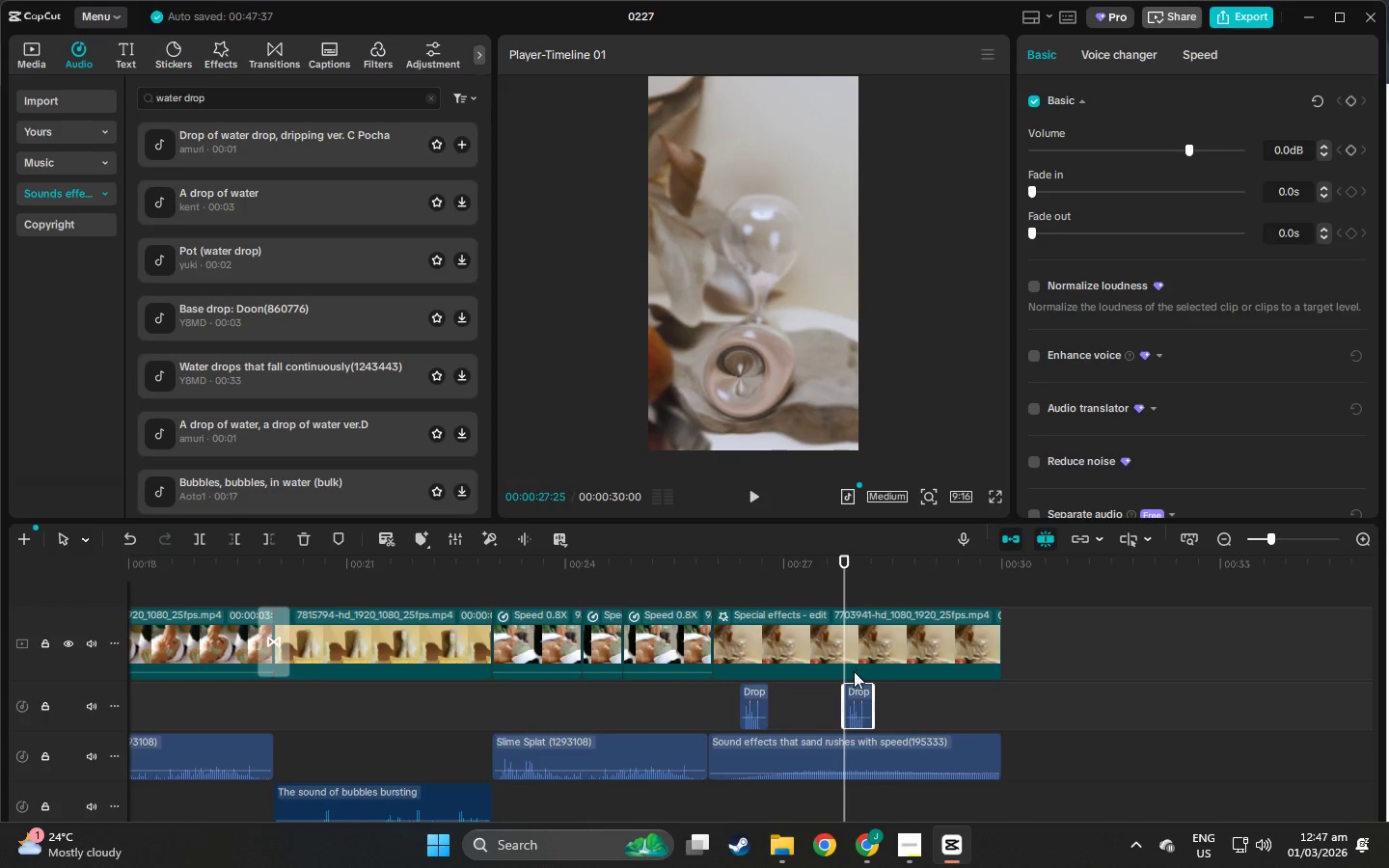 
key(Space)
 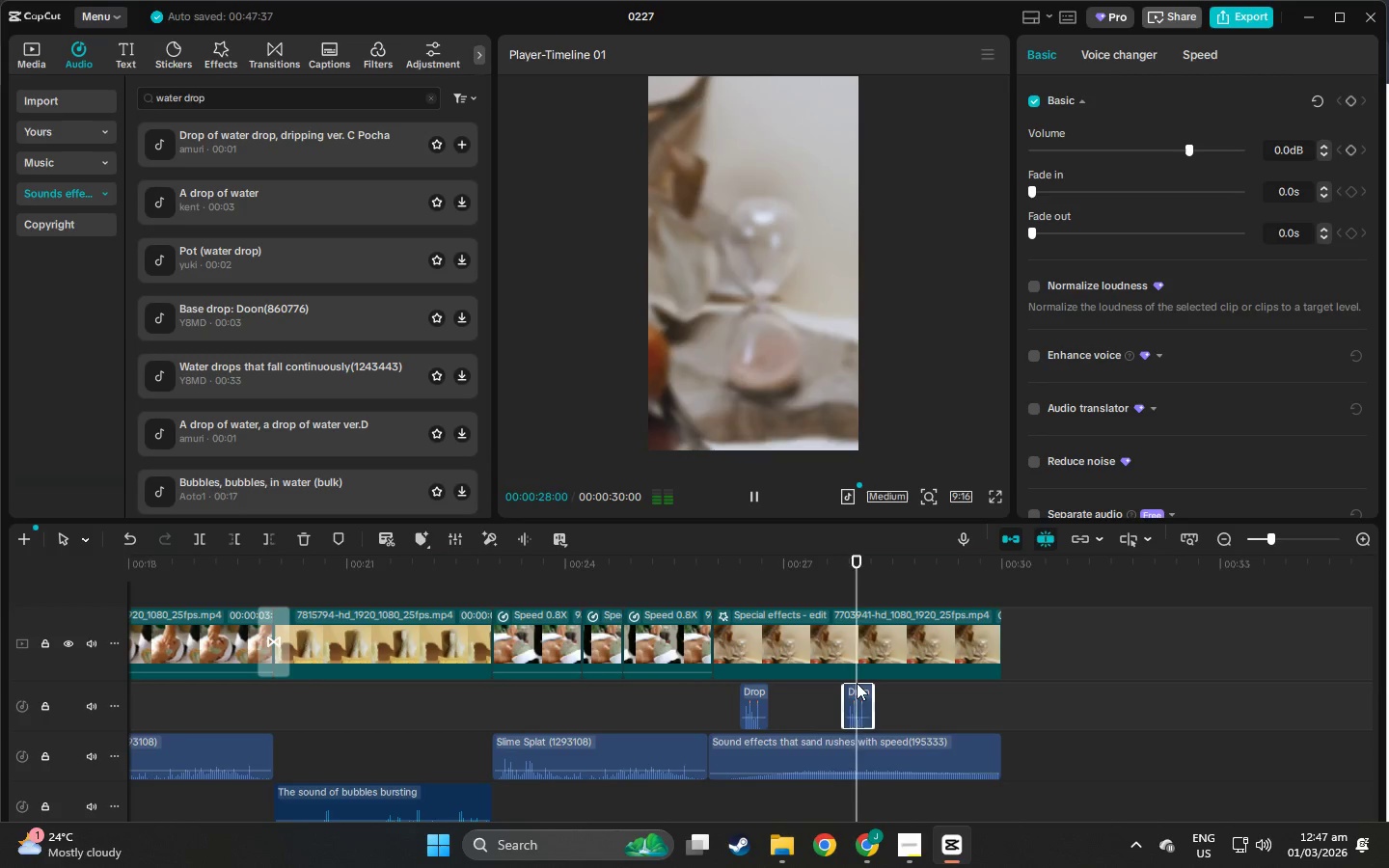 
key(Space)
 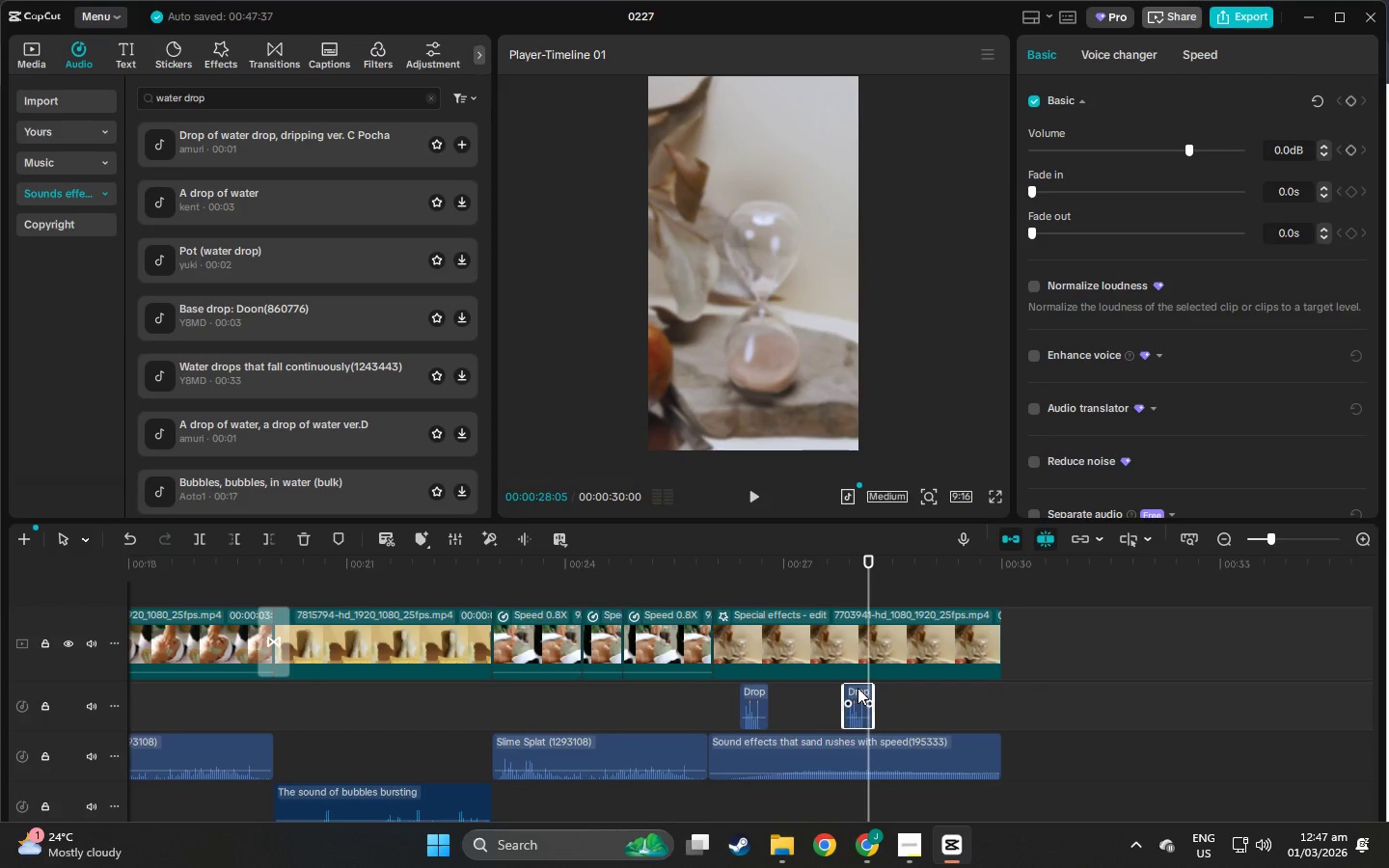 
key(Space)
 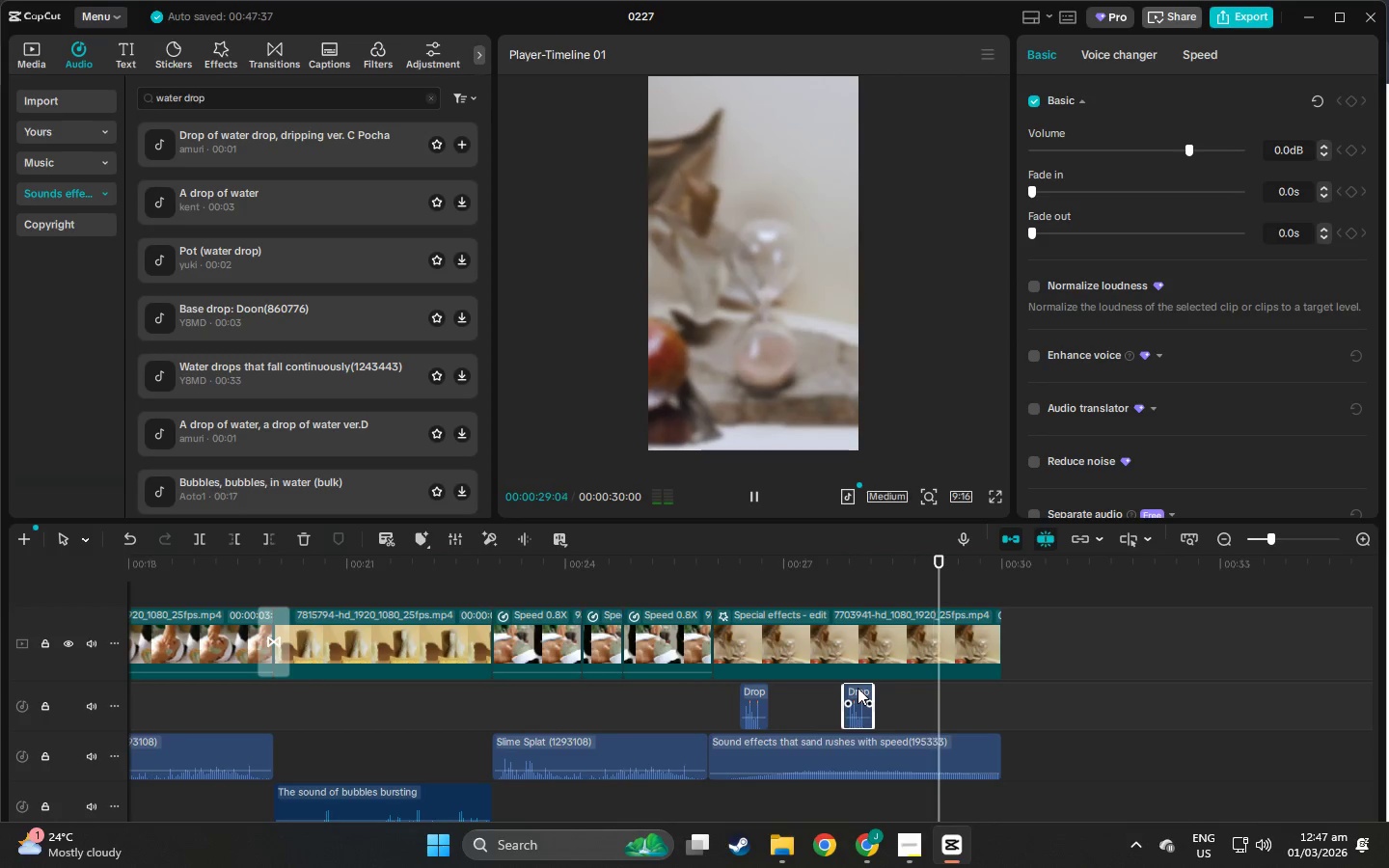 
key(Space)
 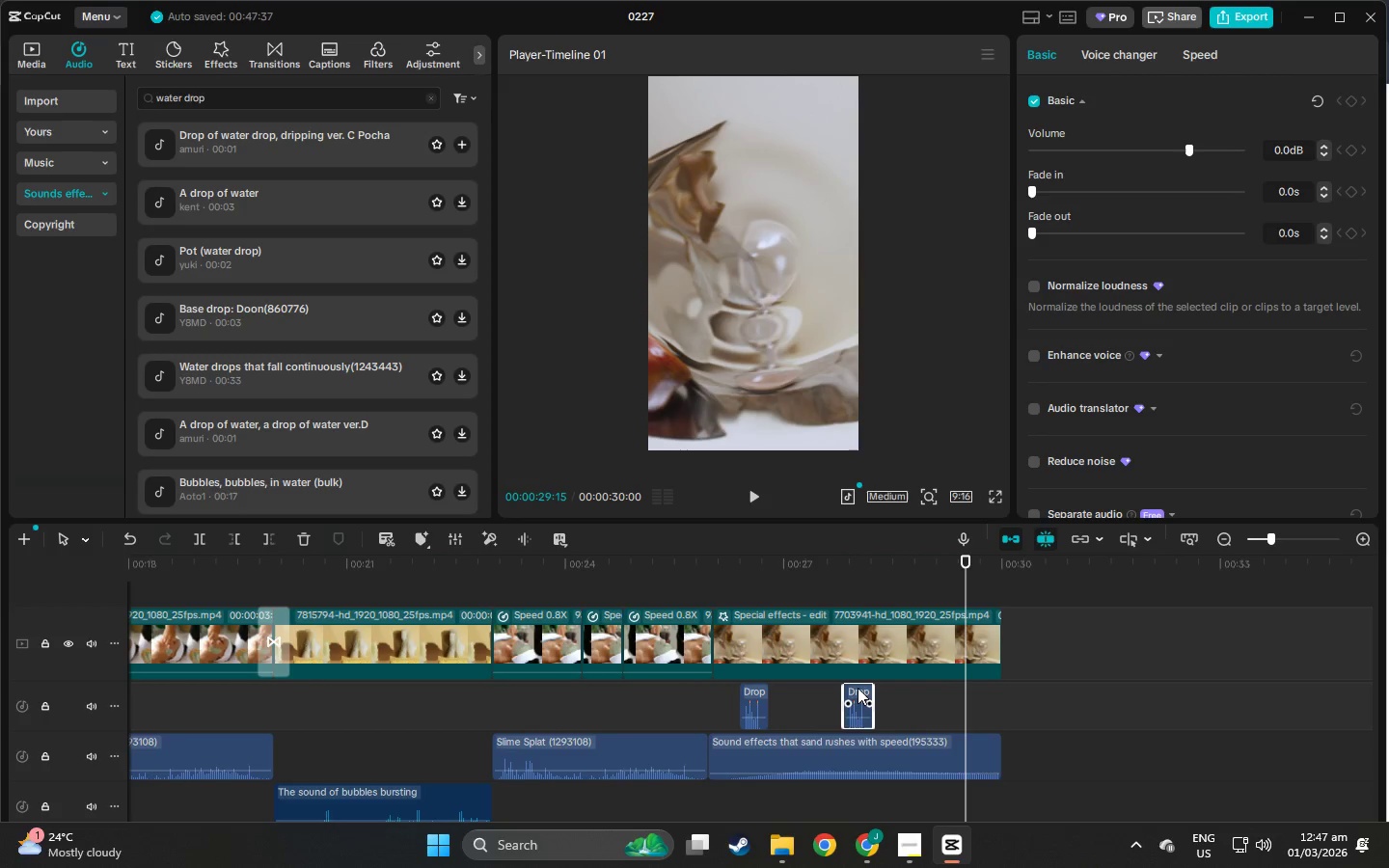 
key(Control+V)
 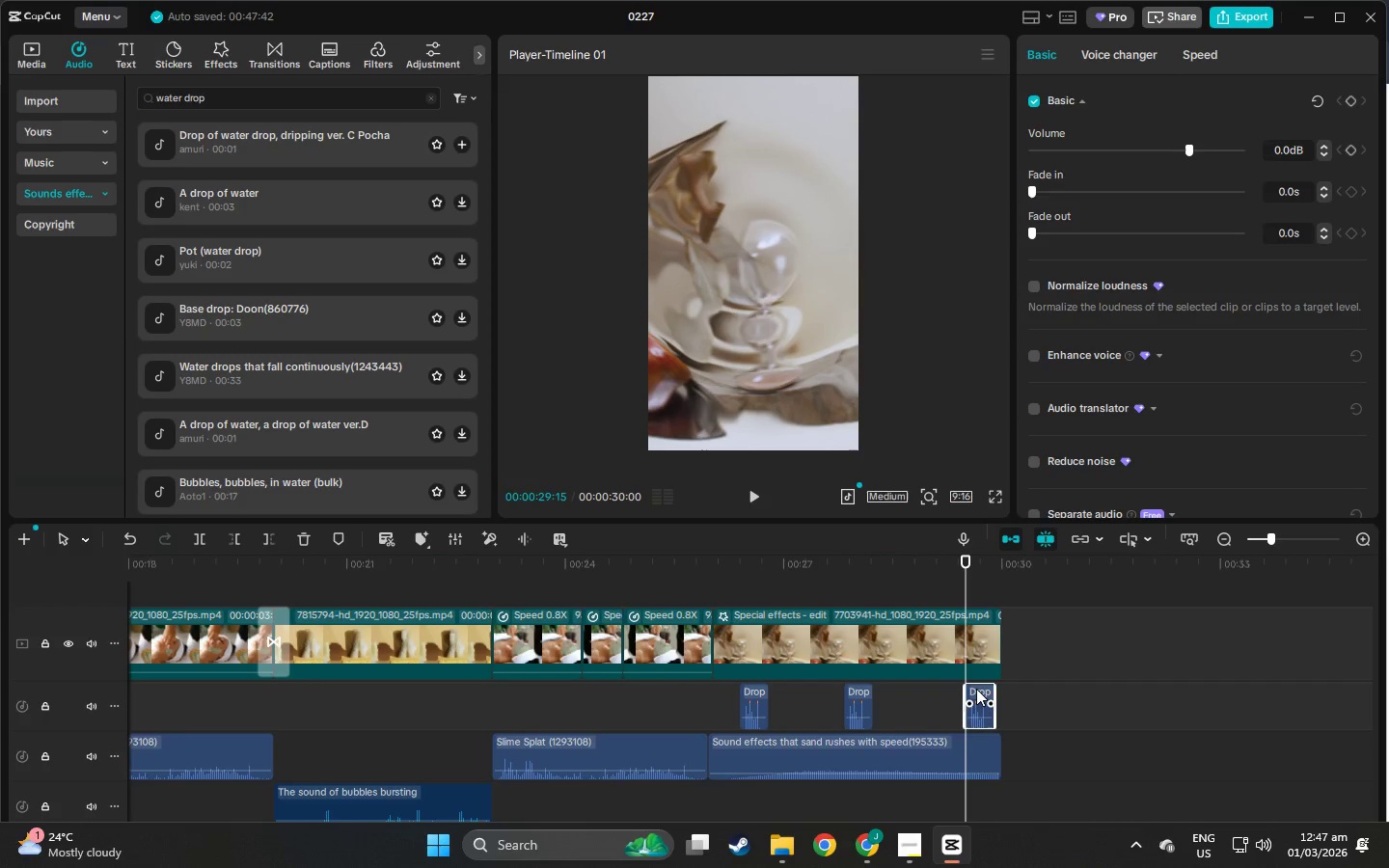 
left_click_drag(start_coordinate=[976, 689], to_coordinate=[967, 689])
 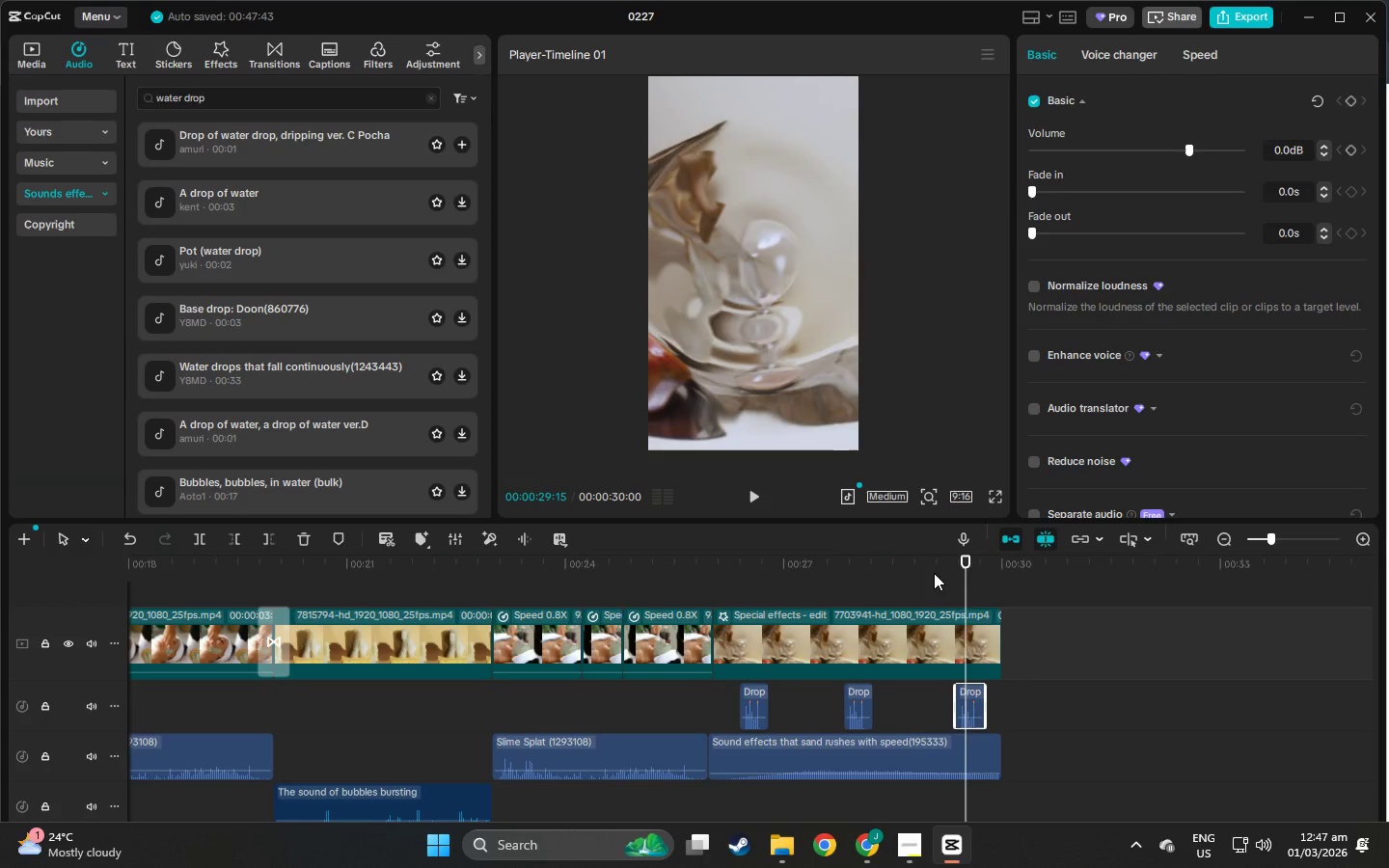 
key(Space)
 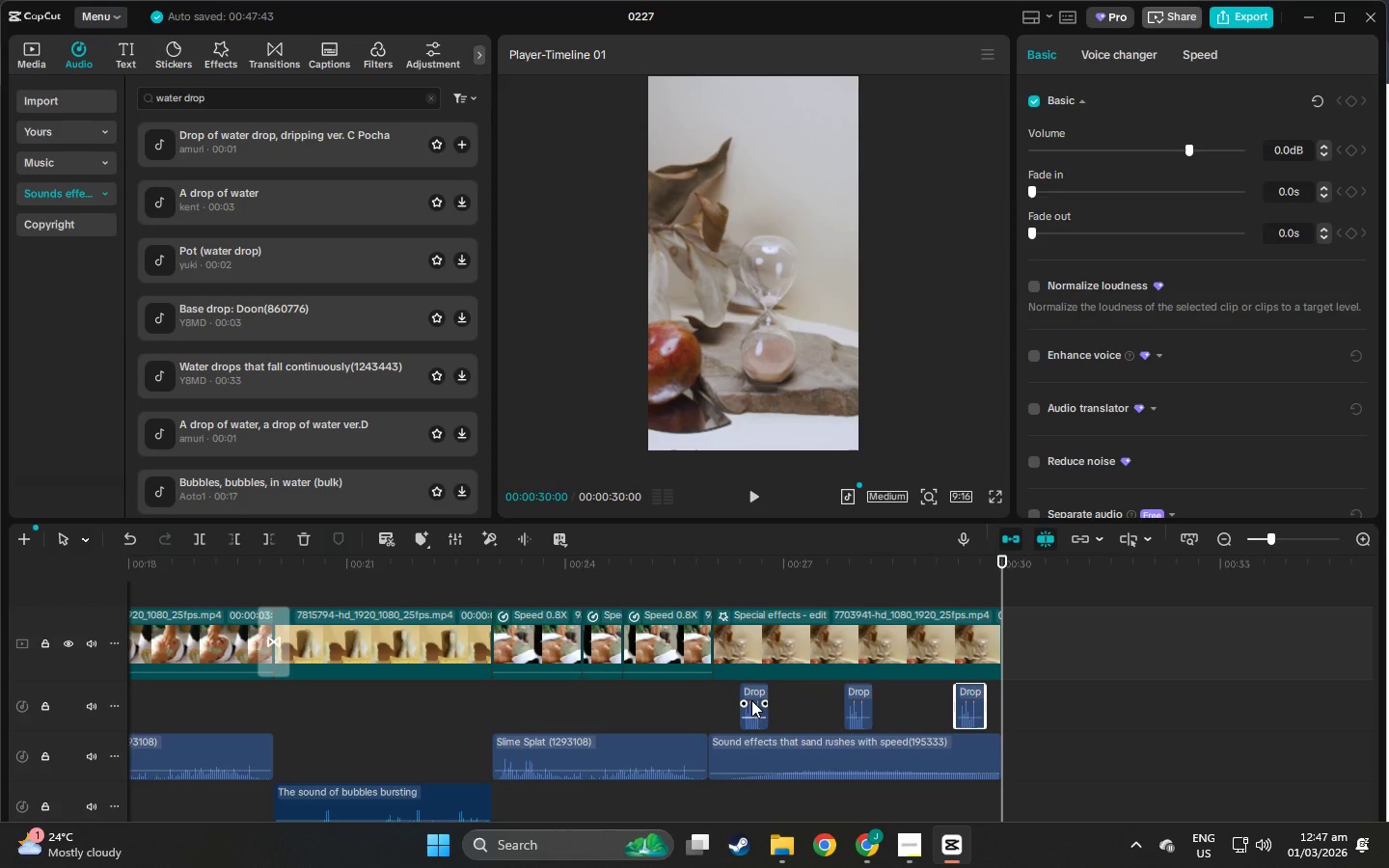 
left_click_drag(start_coordinate=[756, 718], to_coordinate=[757, 723])
 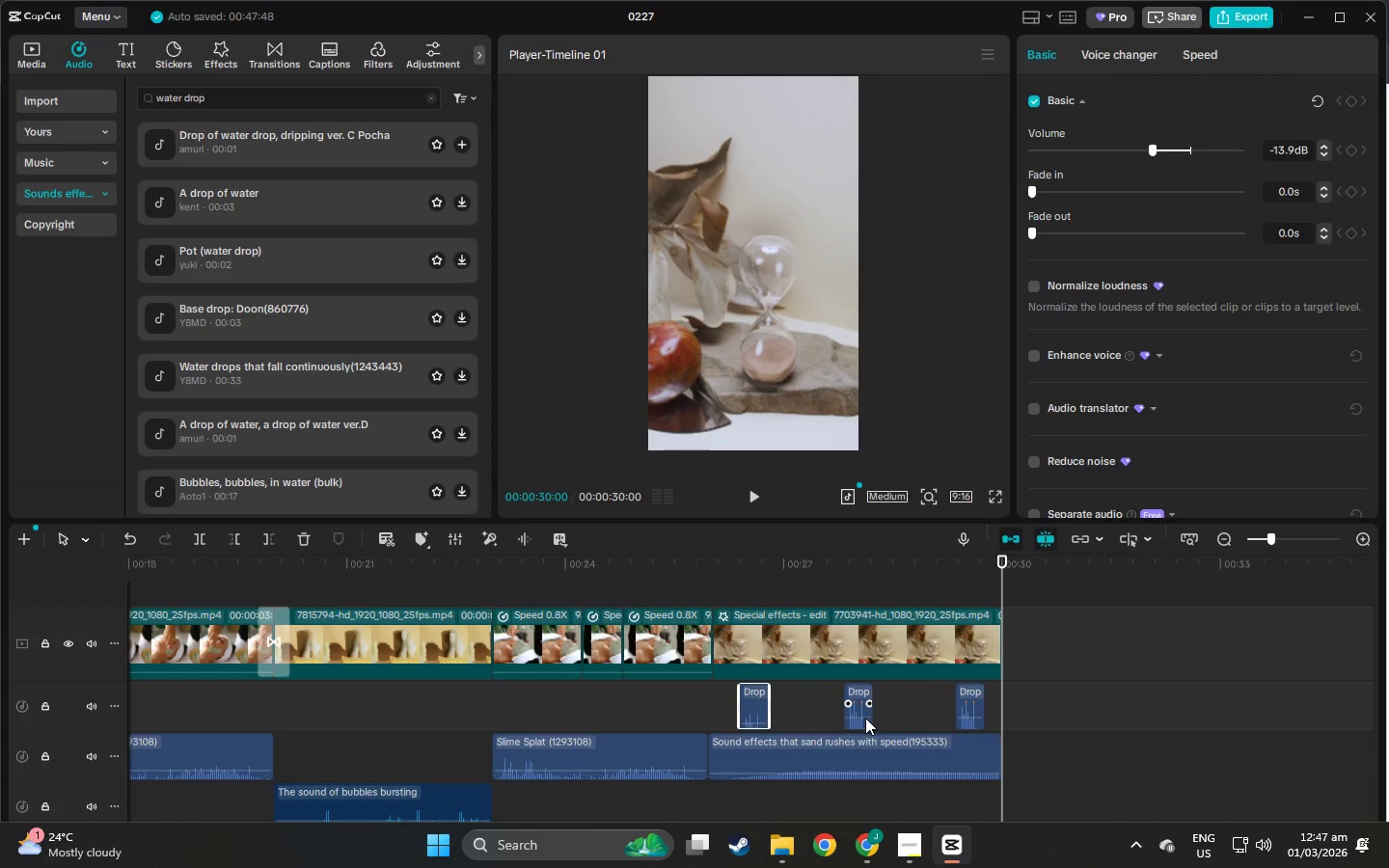 
left_click([861, 719])
 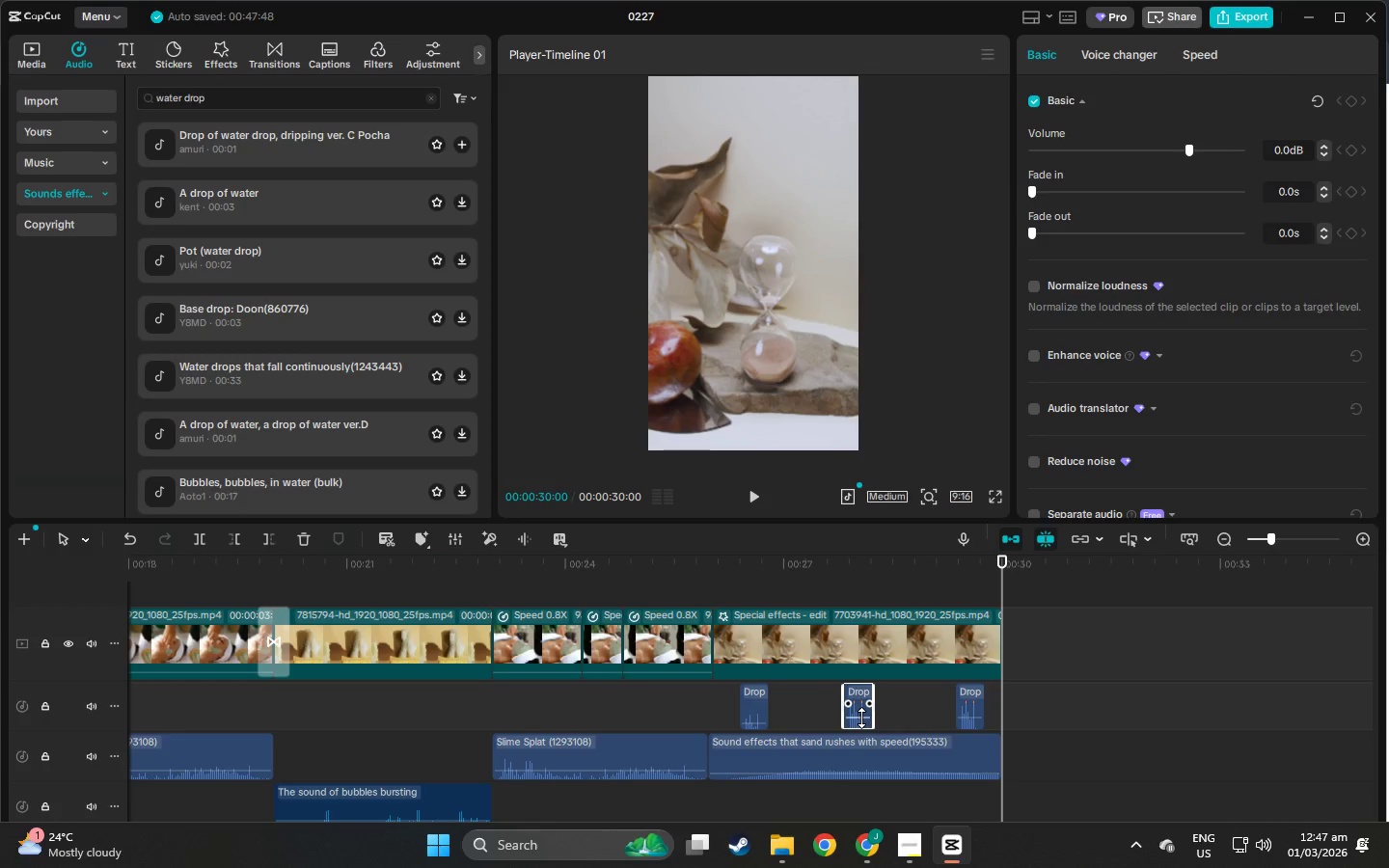 
left_click_drag(start_coordinate=[861, 718], to_coordinate=[862, 722])
 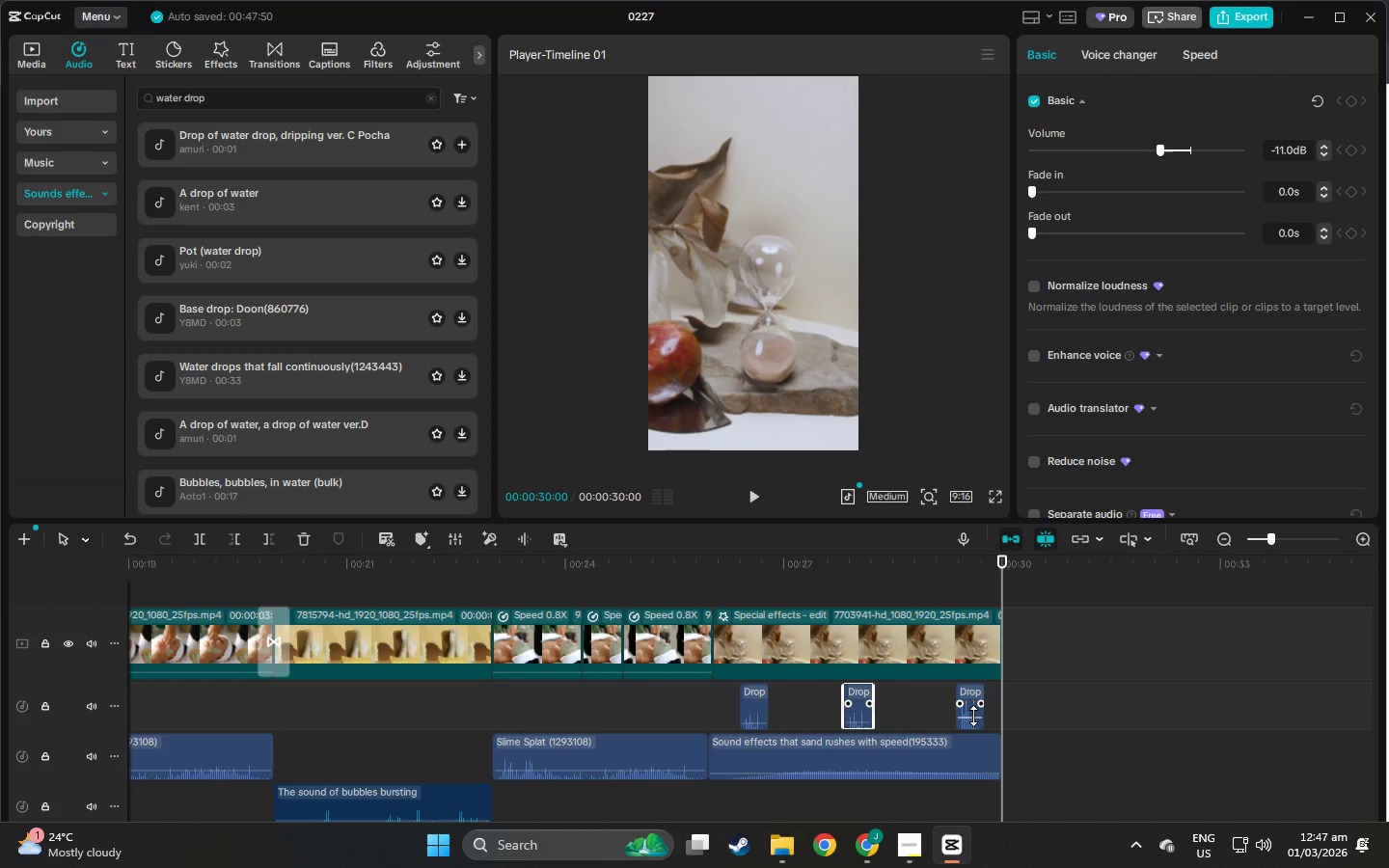 
left_click_drag(start_coordinate=[973, 716], to_coordinate=[973, 721])
 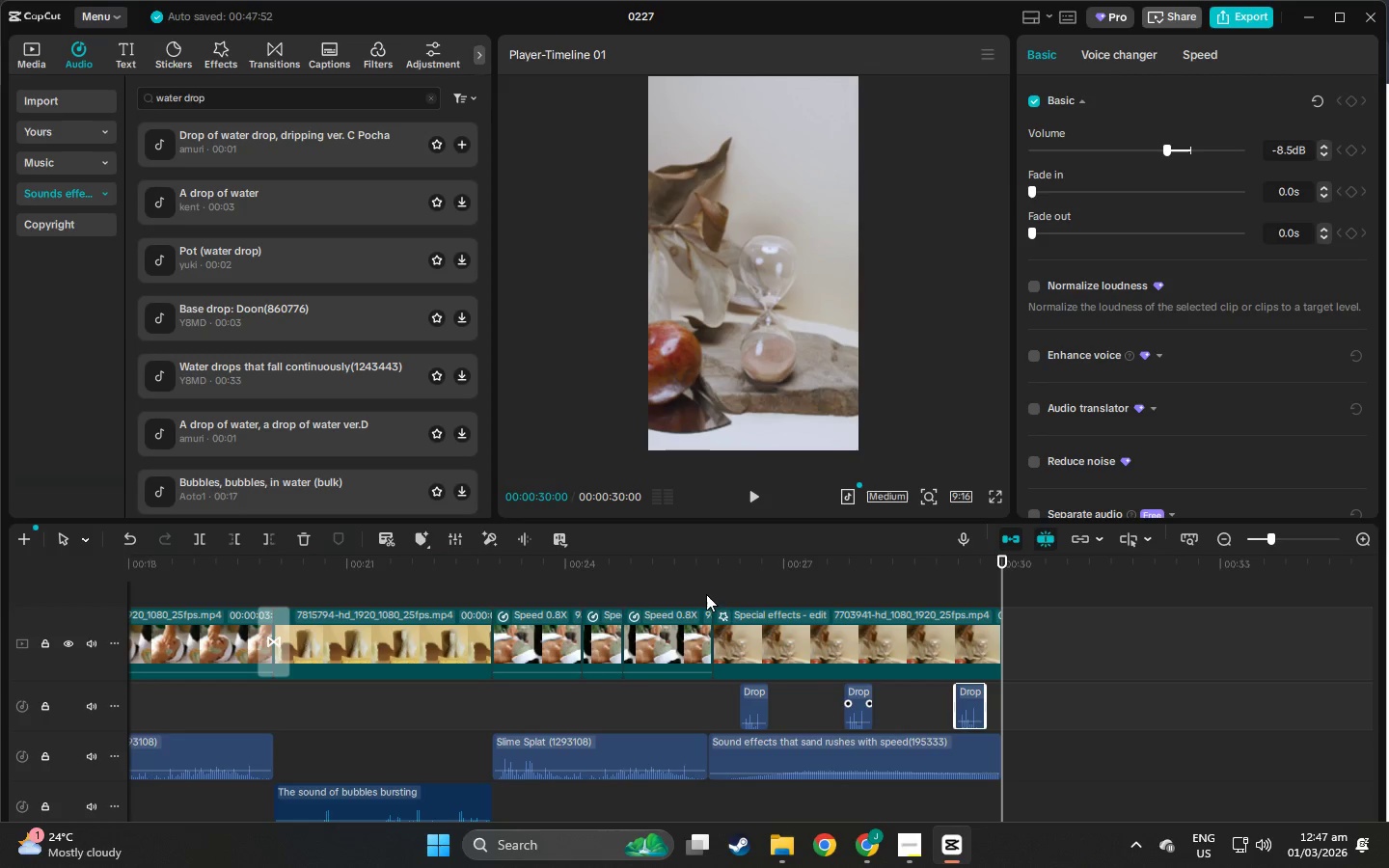 
left_click([705, 579])
 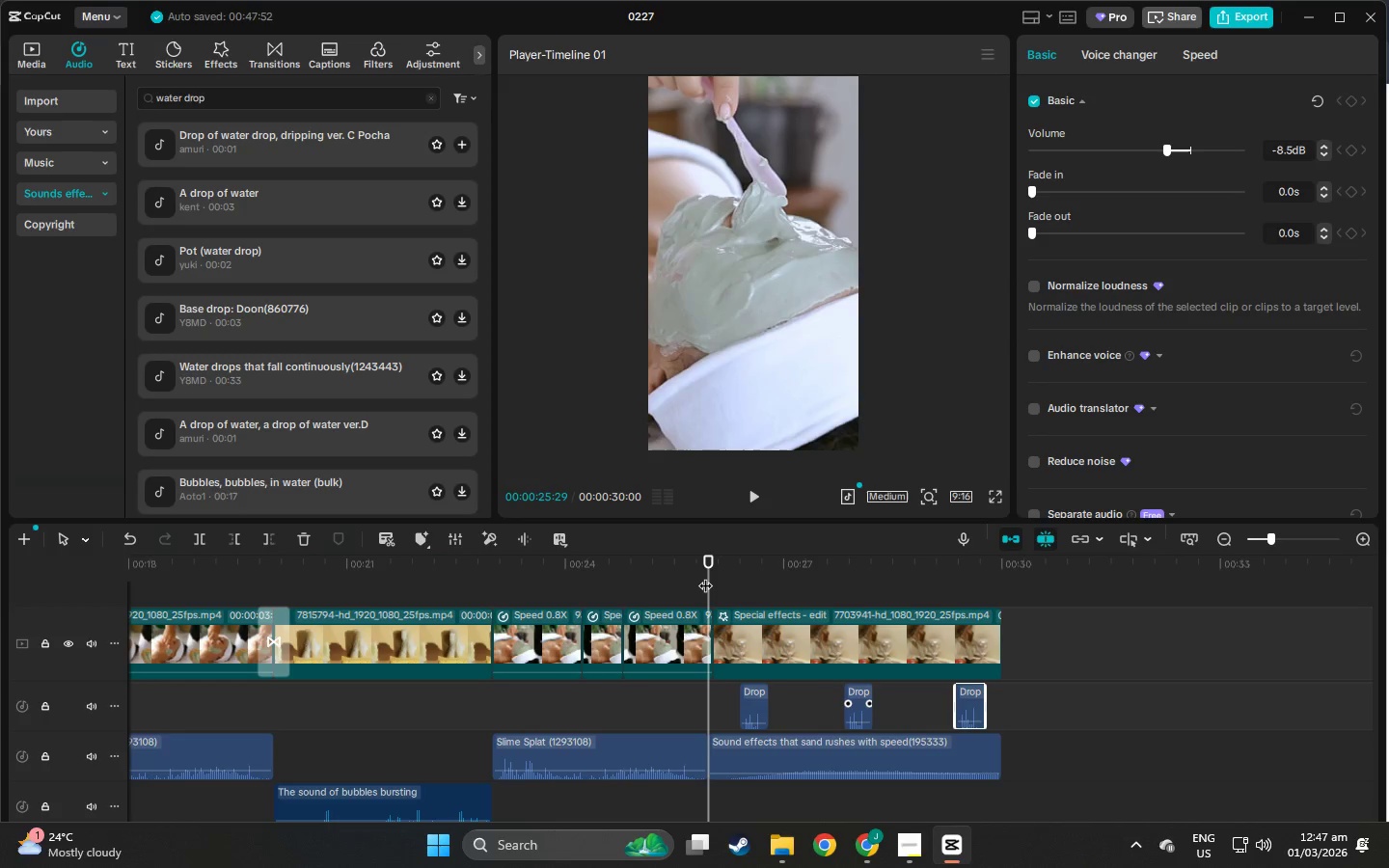 
key(Space)
 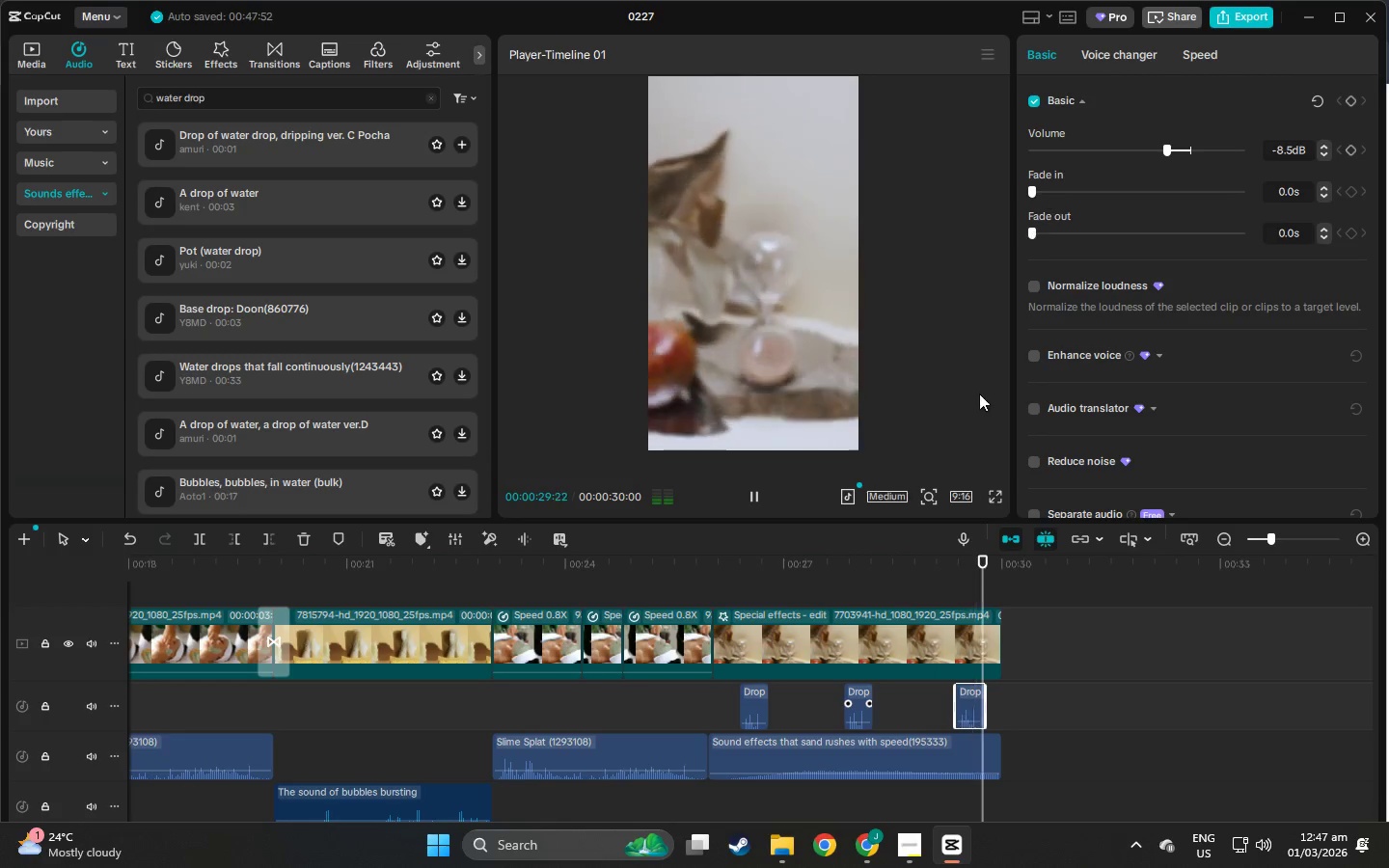 
wait(5.08)
 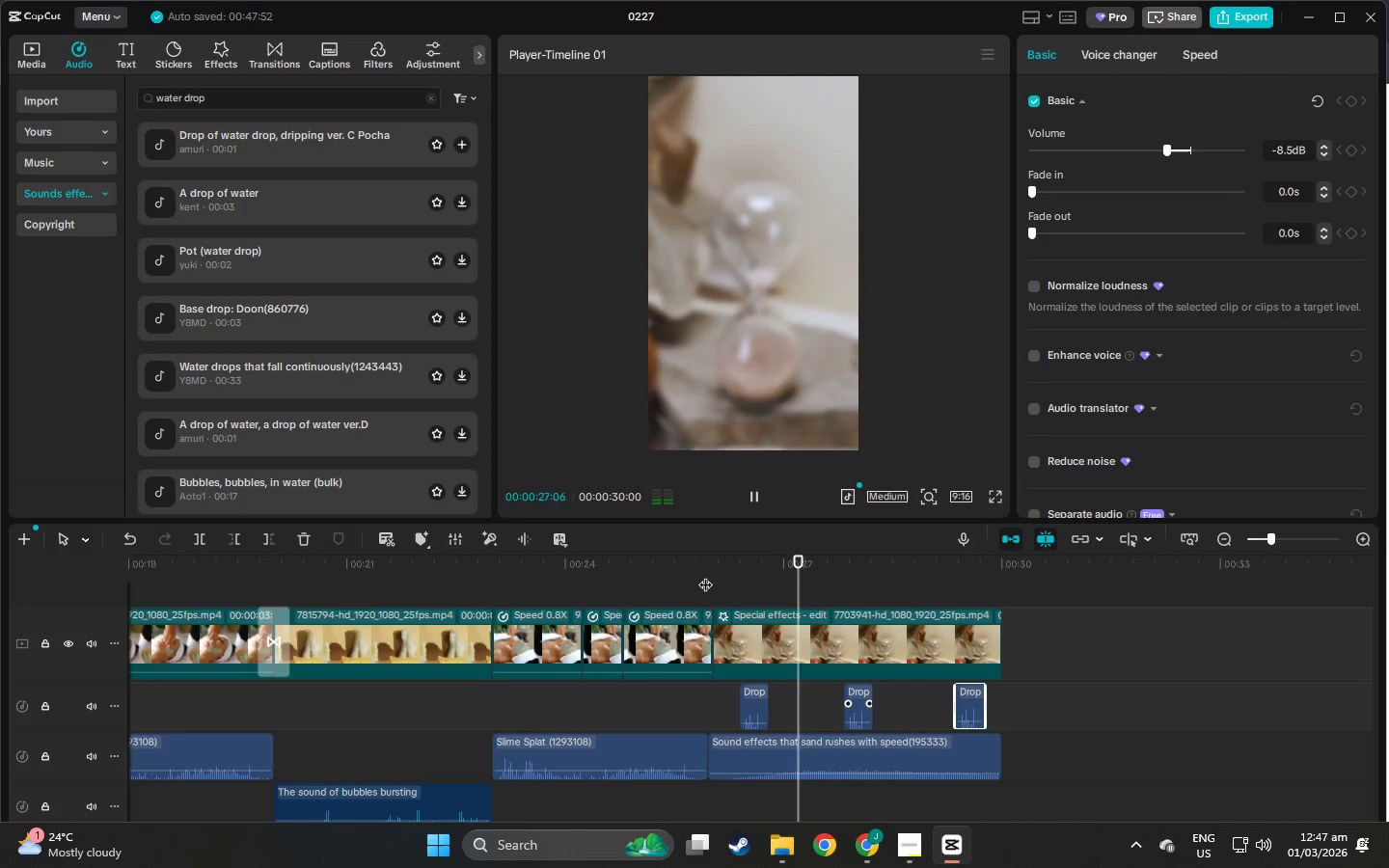 
left_click([714, 569])
 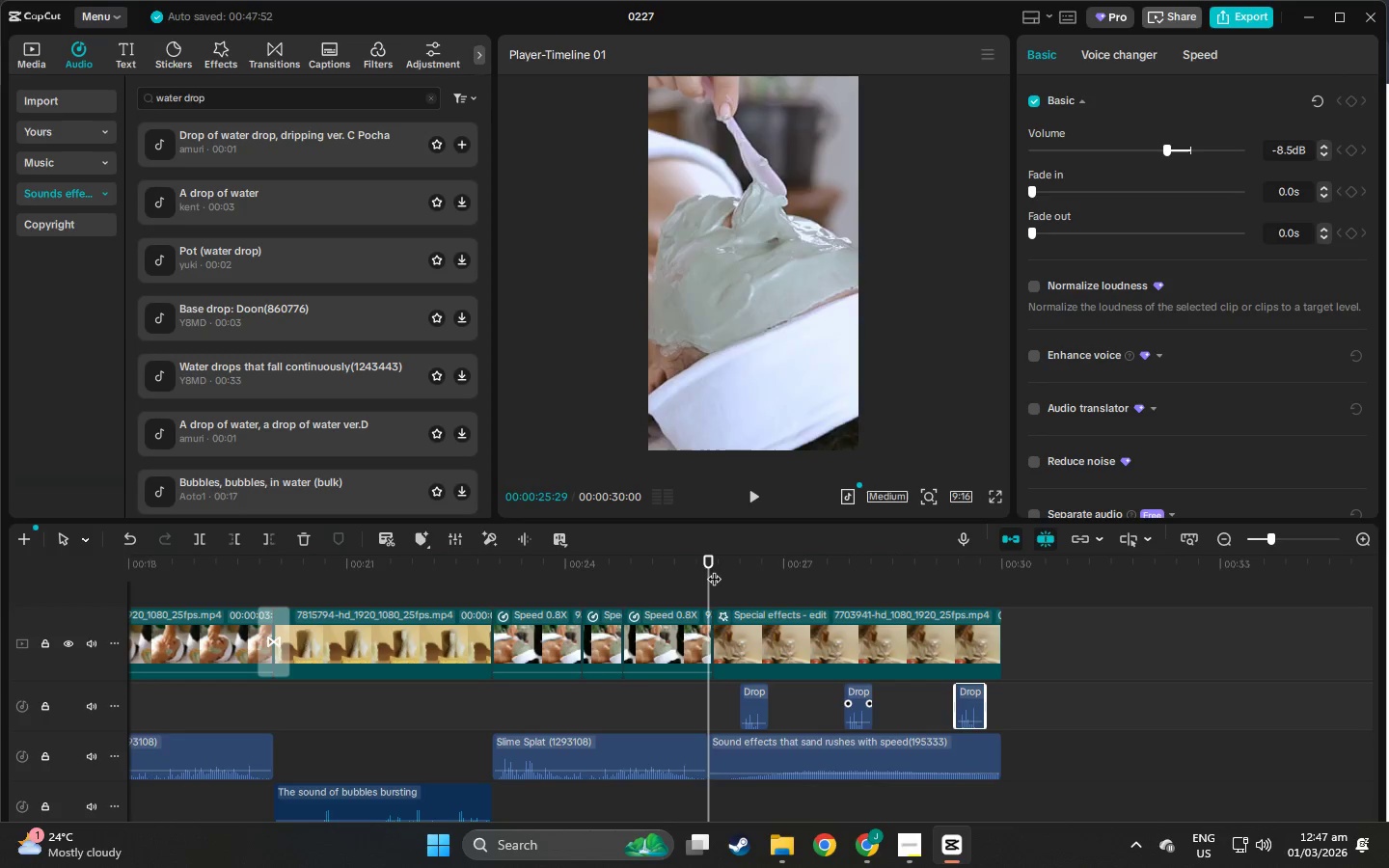 
key(Space)
 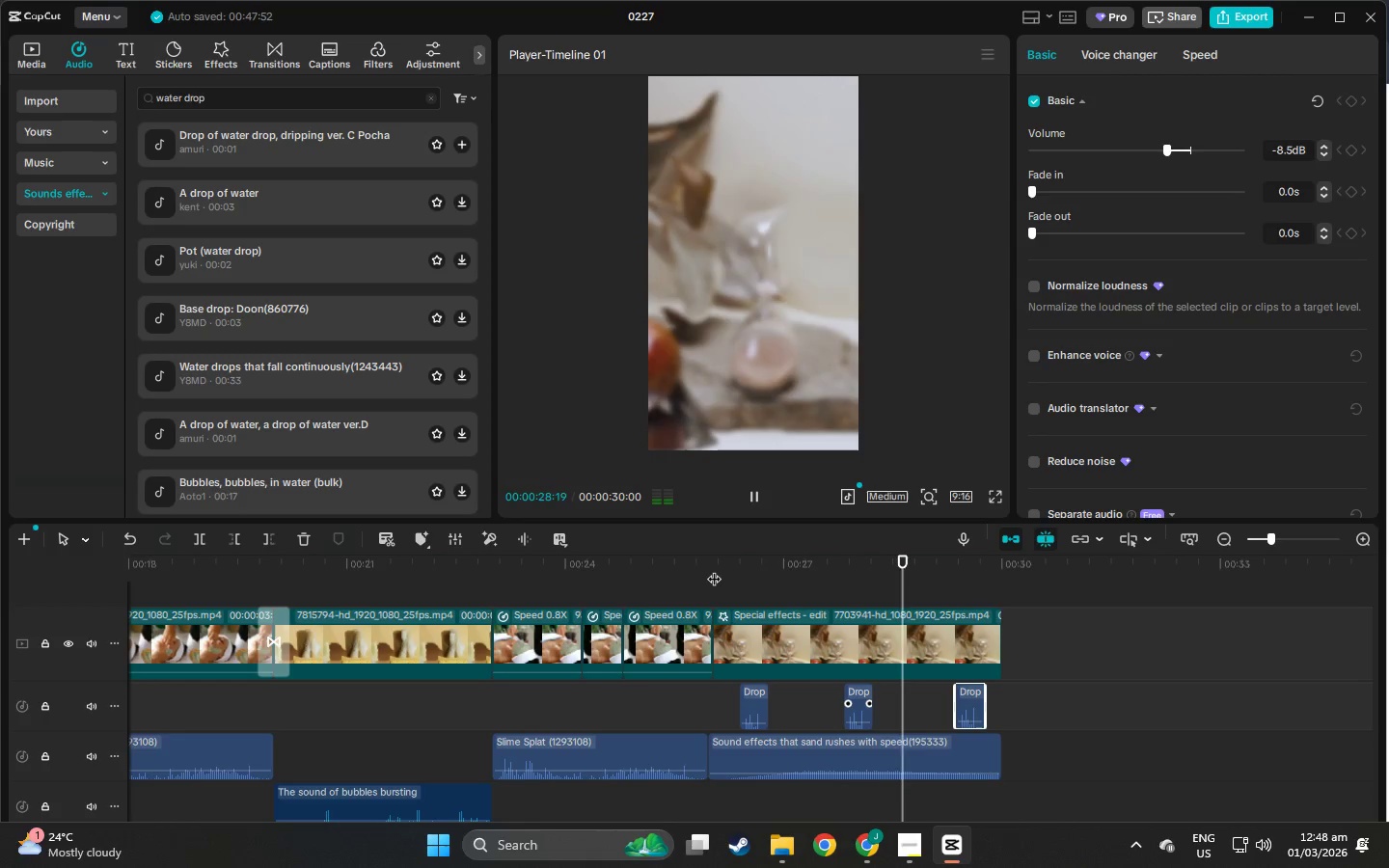 
key(Space)
 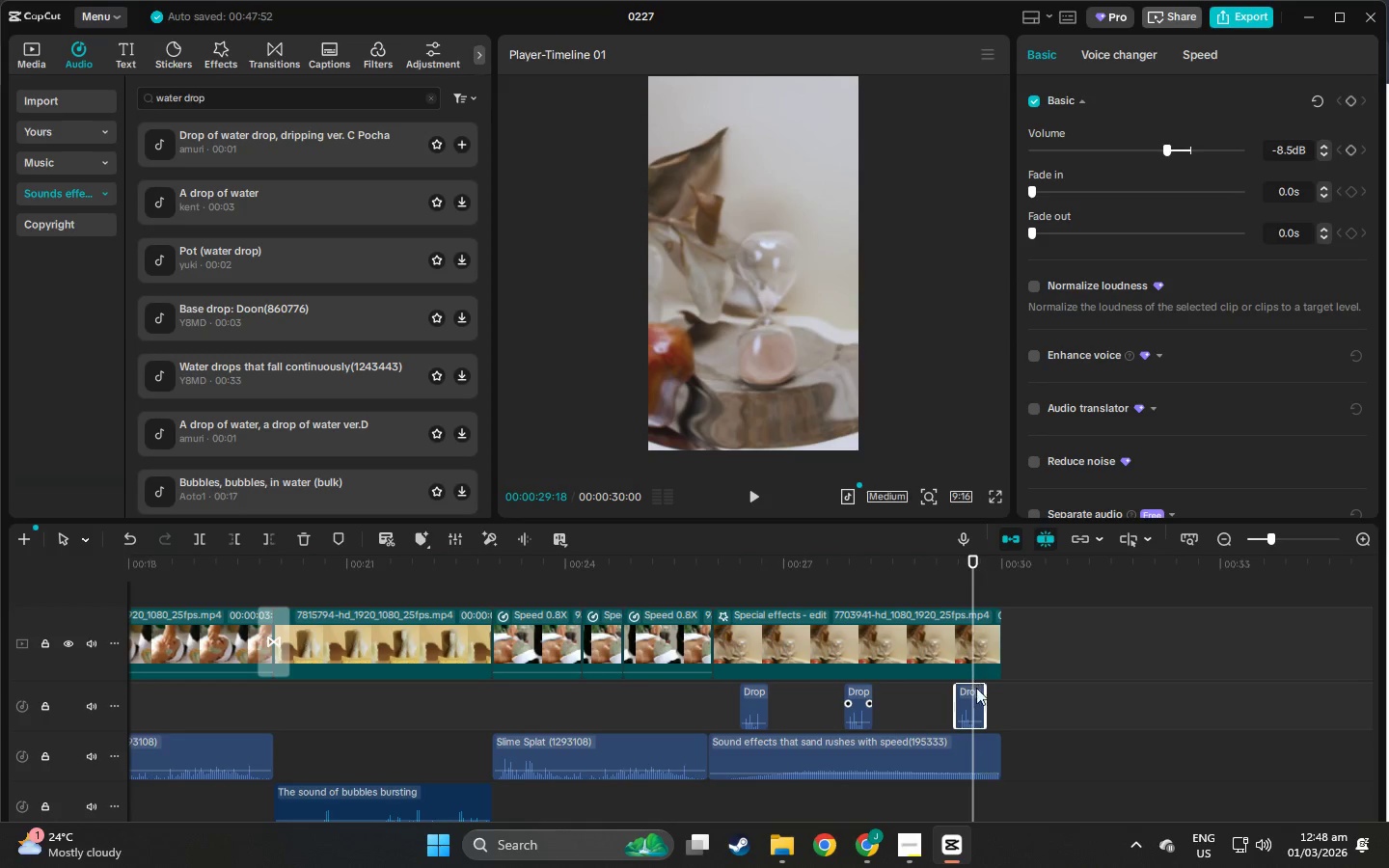 
left_click([971, 693])
 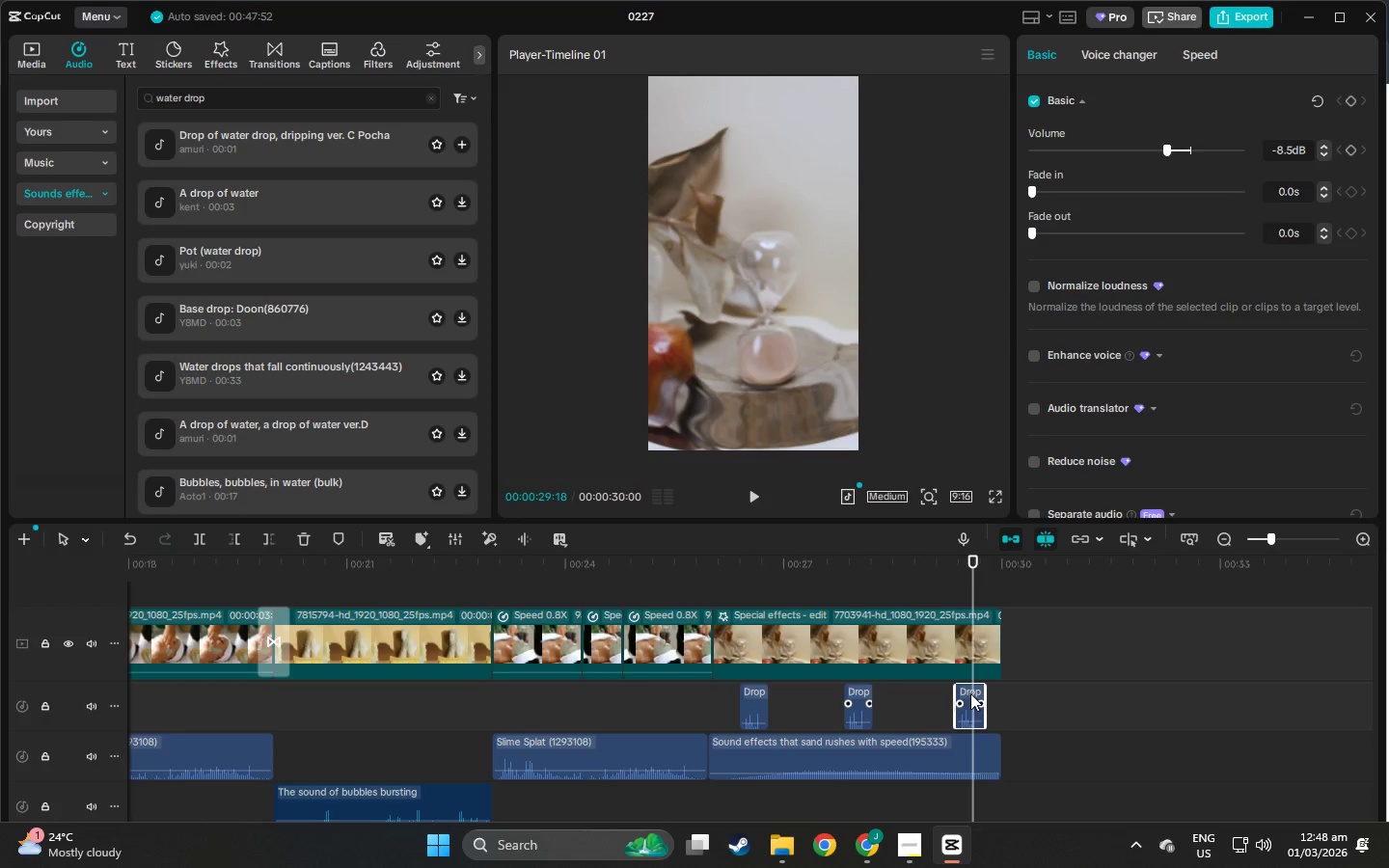 
left_click([965, 691])
 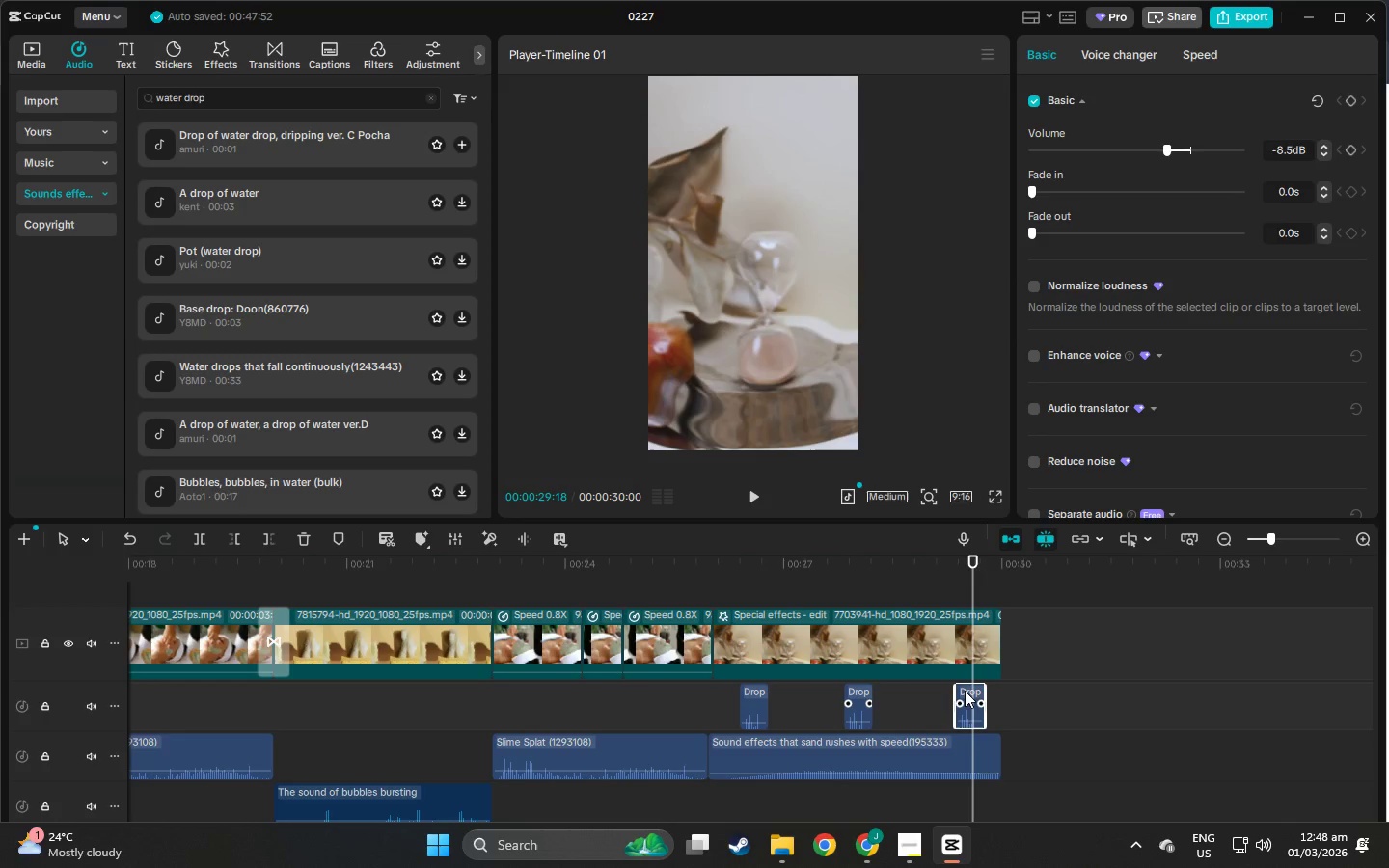 
key(Control+C)
 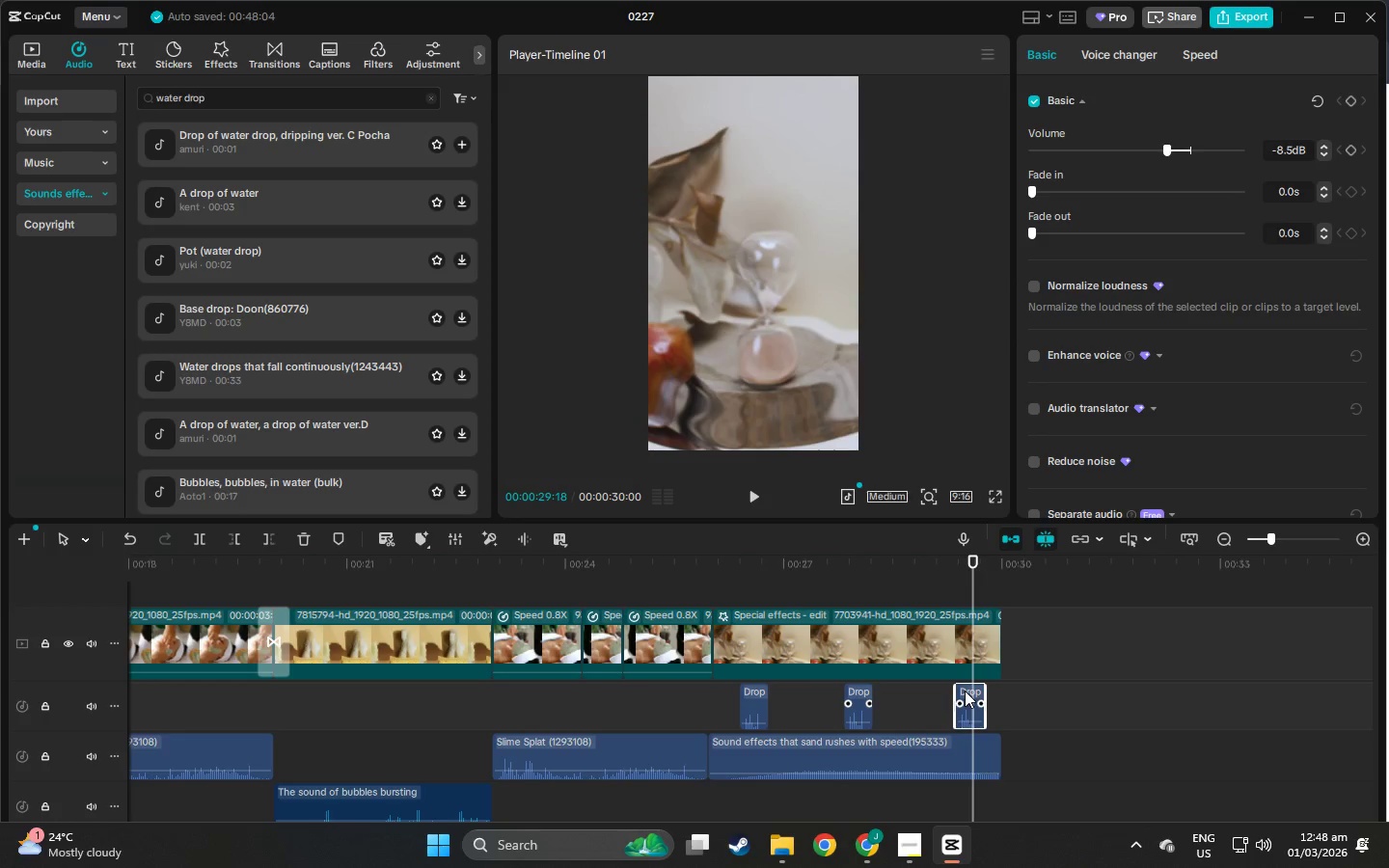 
key(Control+V)
 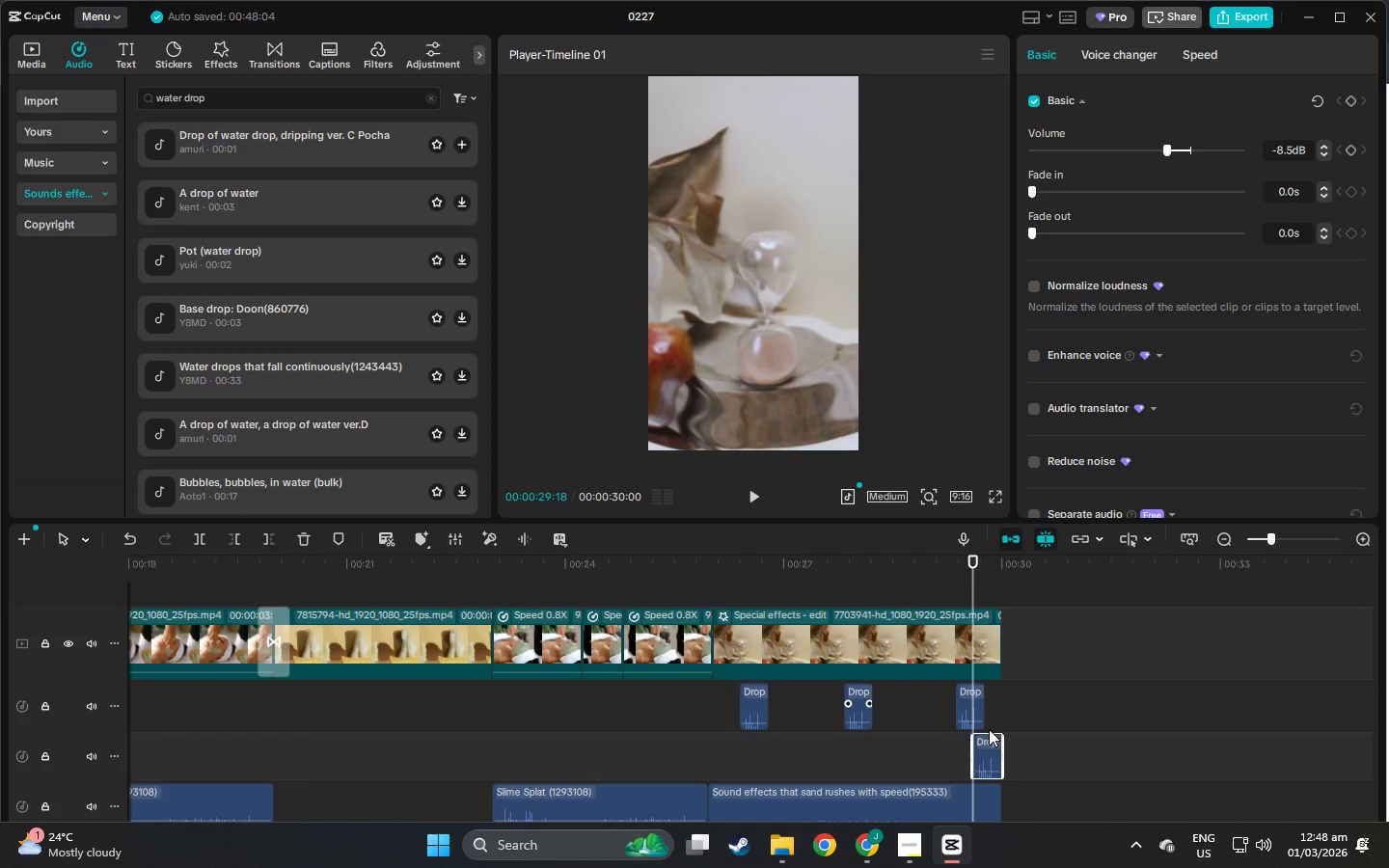 
left_click_drag(start_coordinate=[984, 734], to_coordinate=[923, 741])
 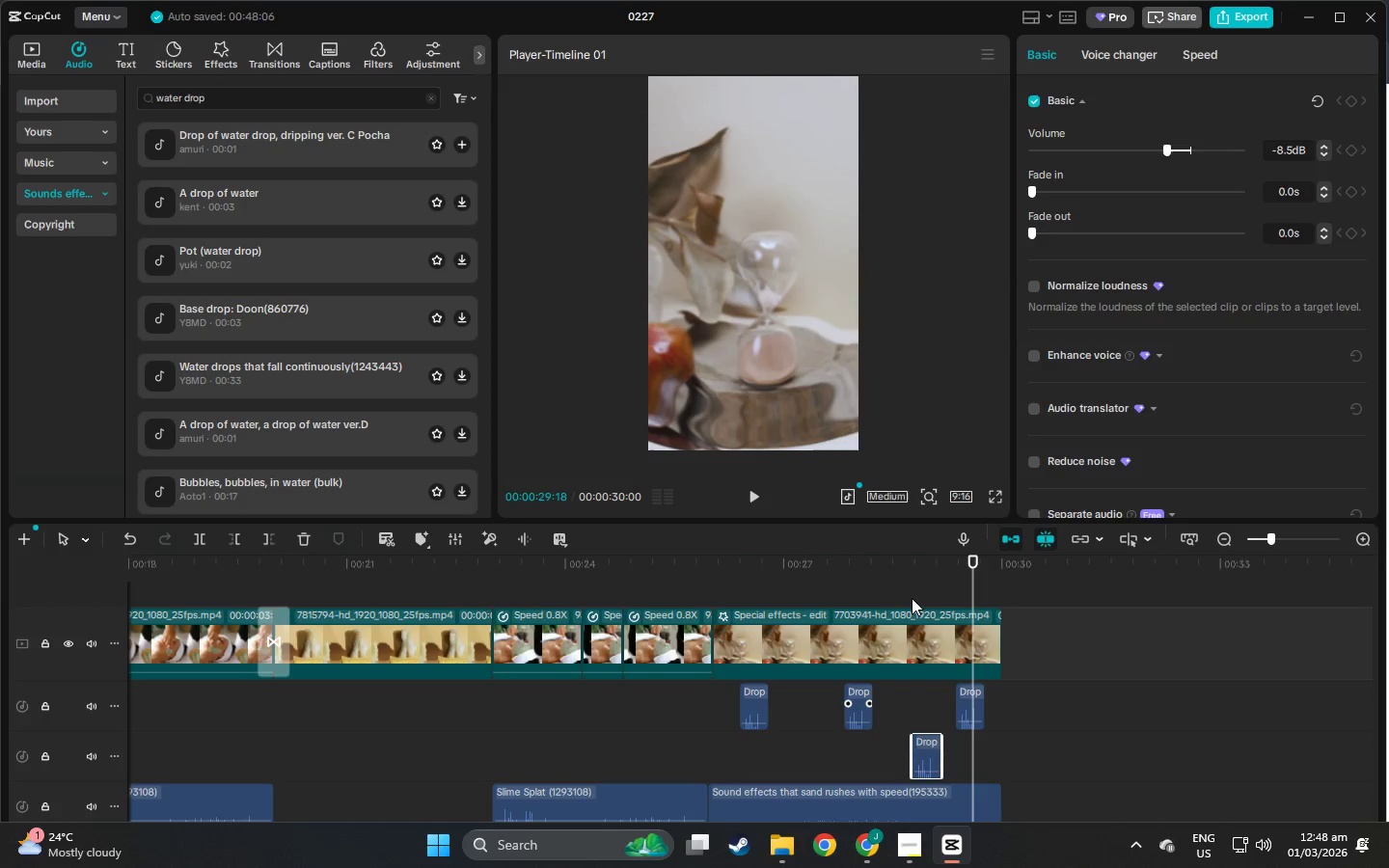 
left_click([901, 585])
 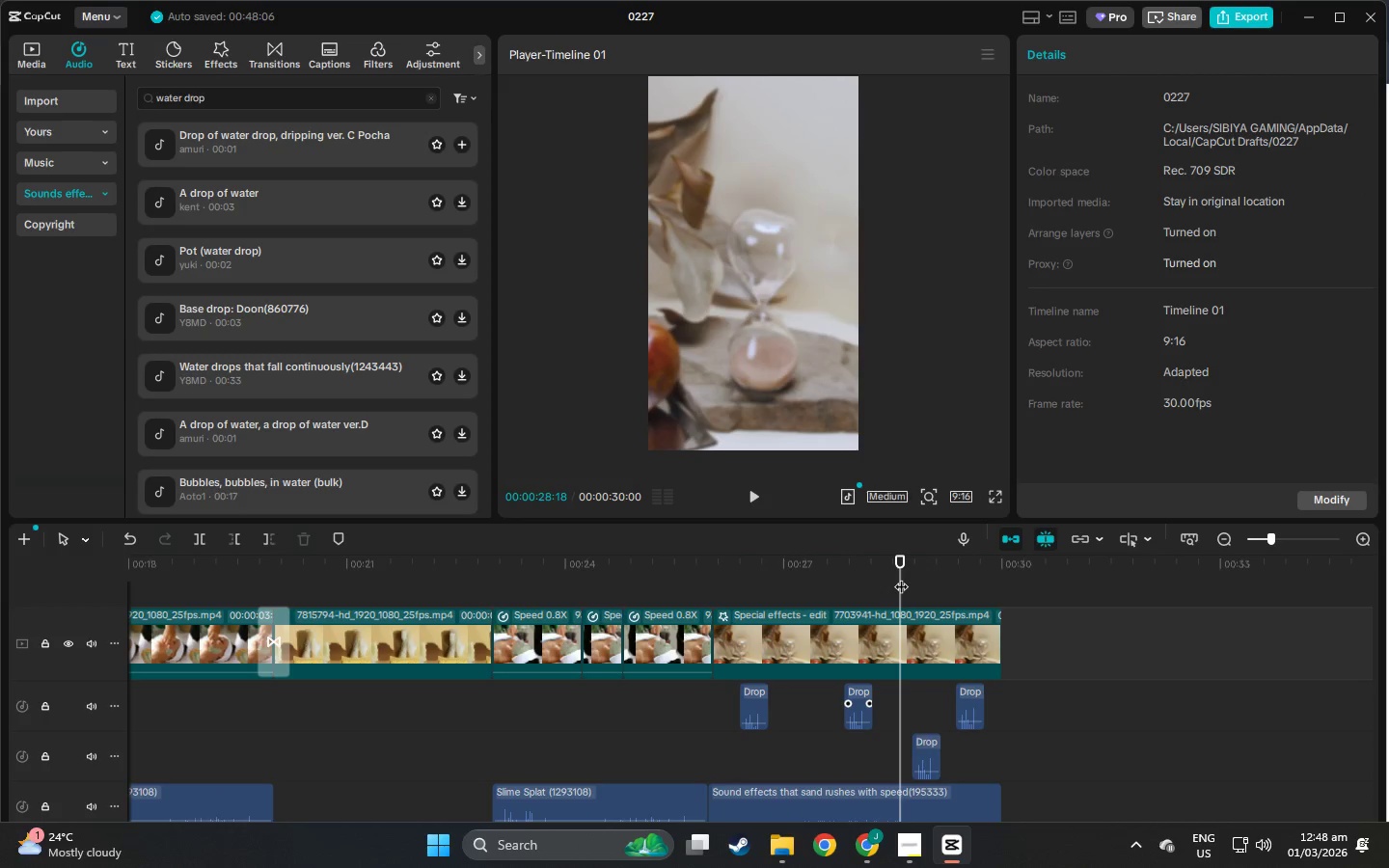 
key(Space)
 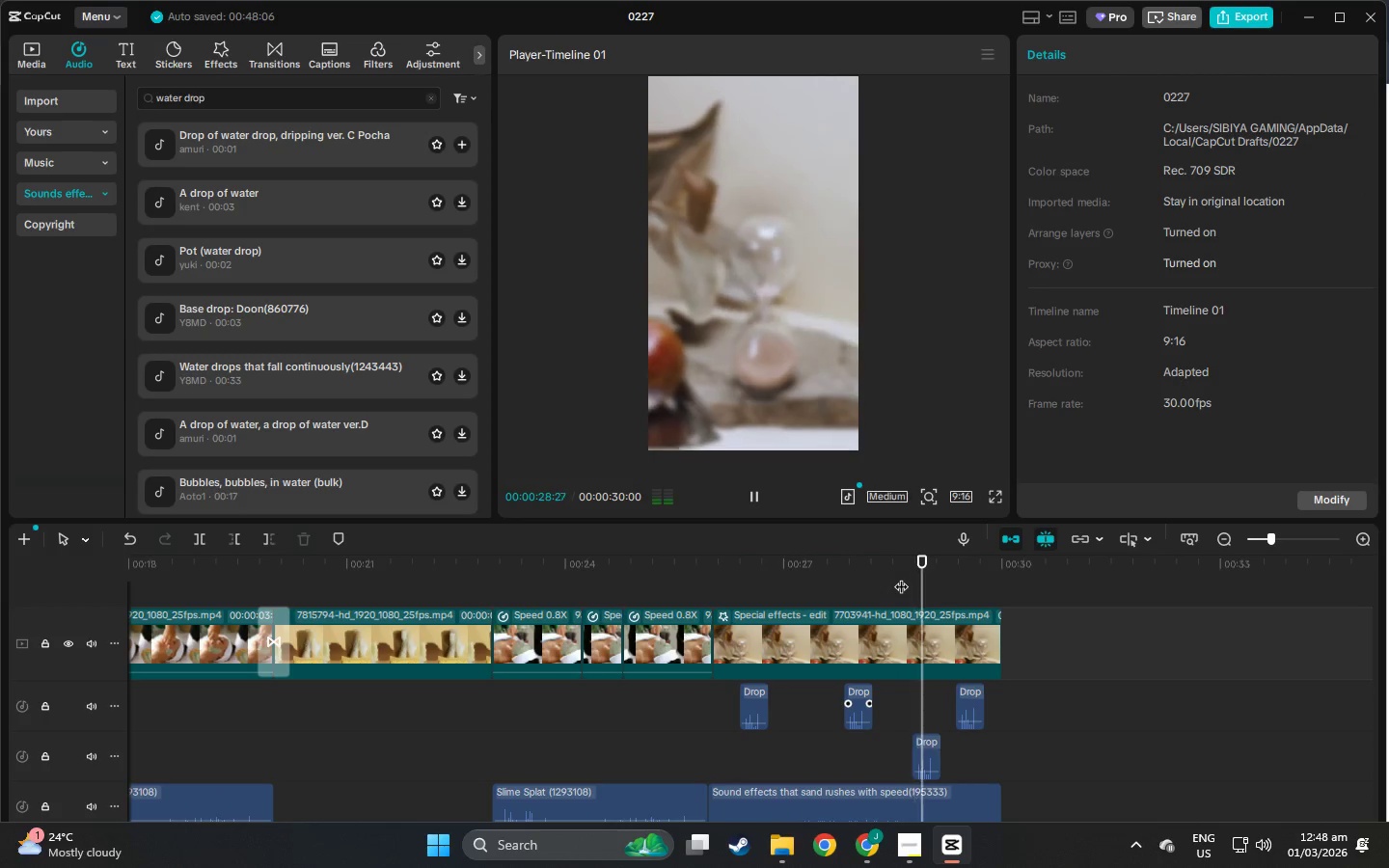 
key(Space)
 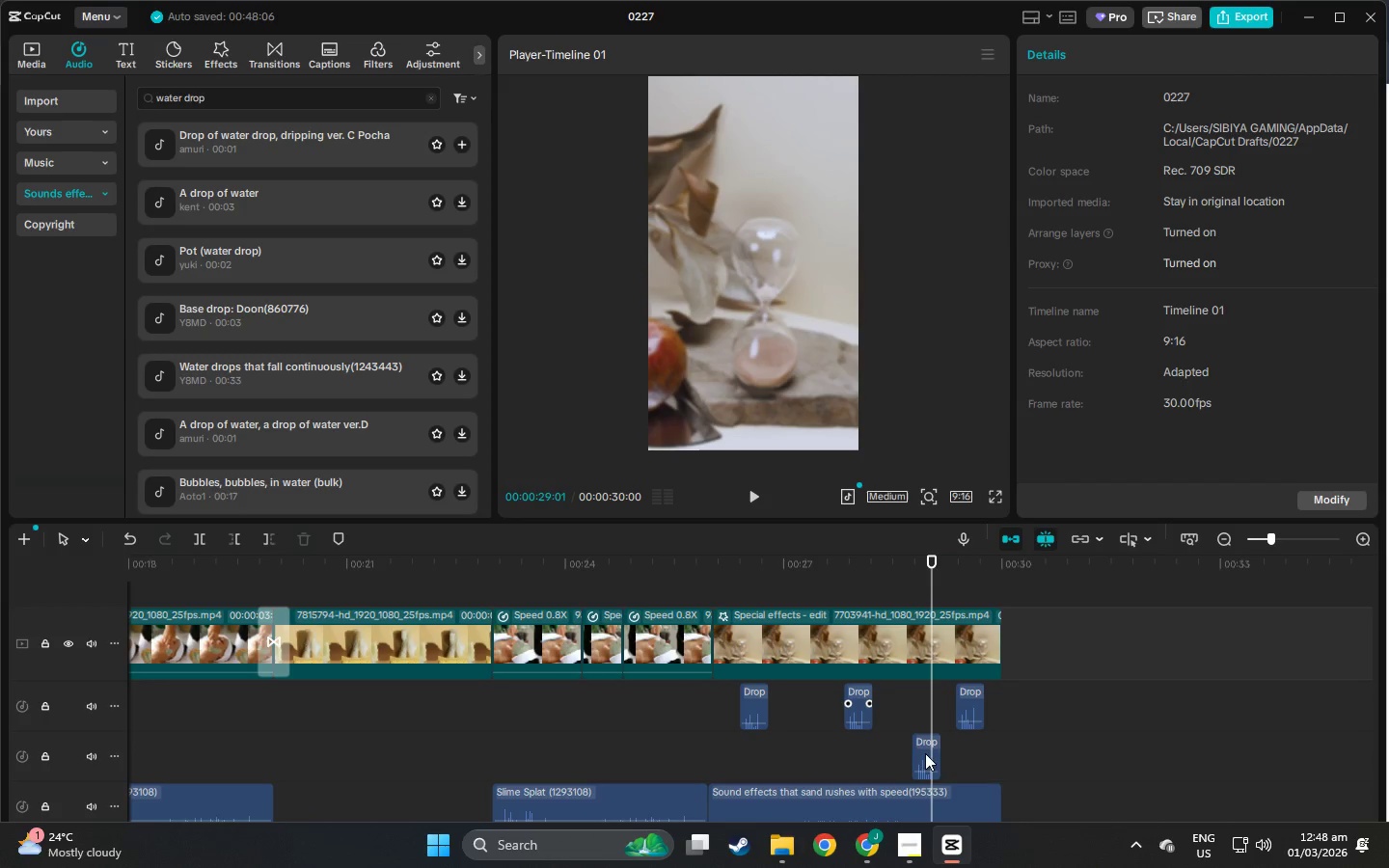 
wait(5.56)
 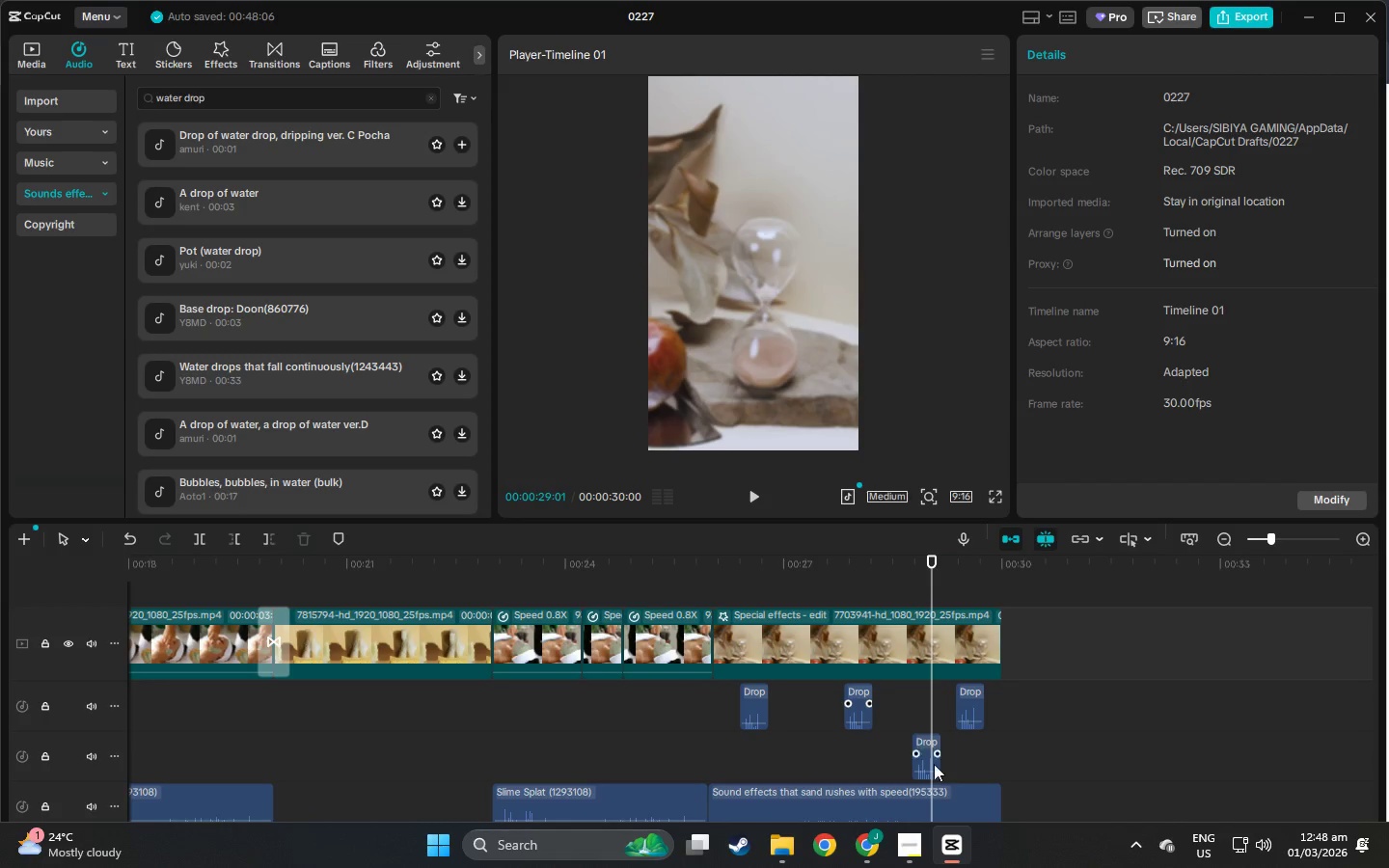 
left_click([928, 772])
 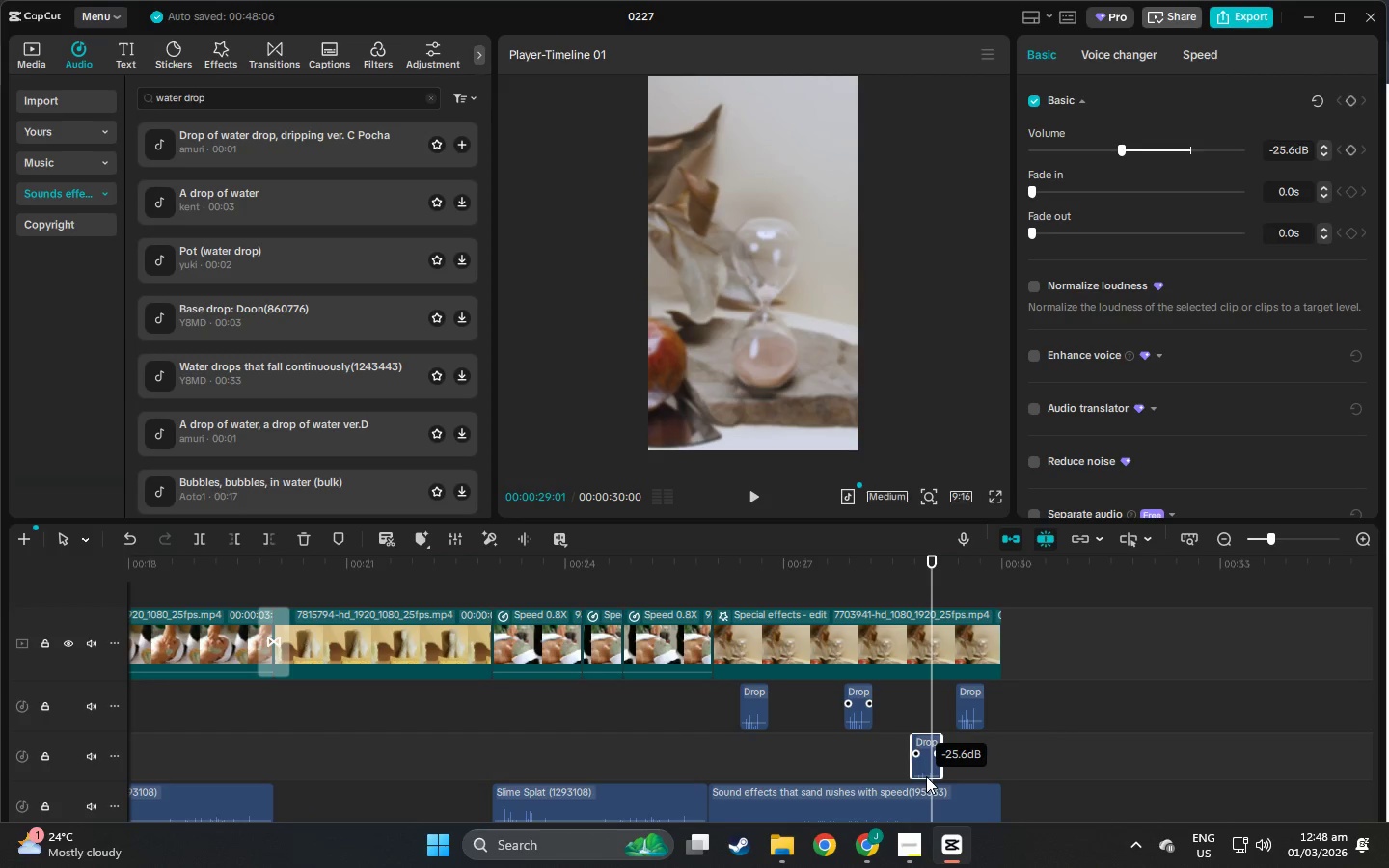 
key(Space)
 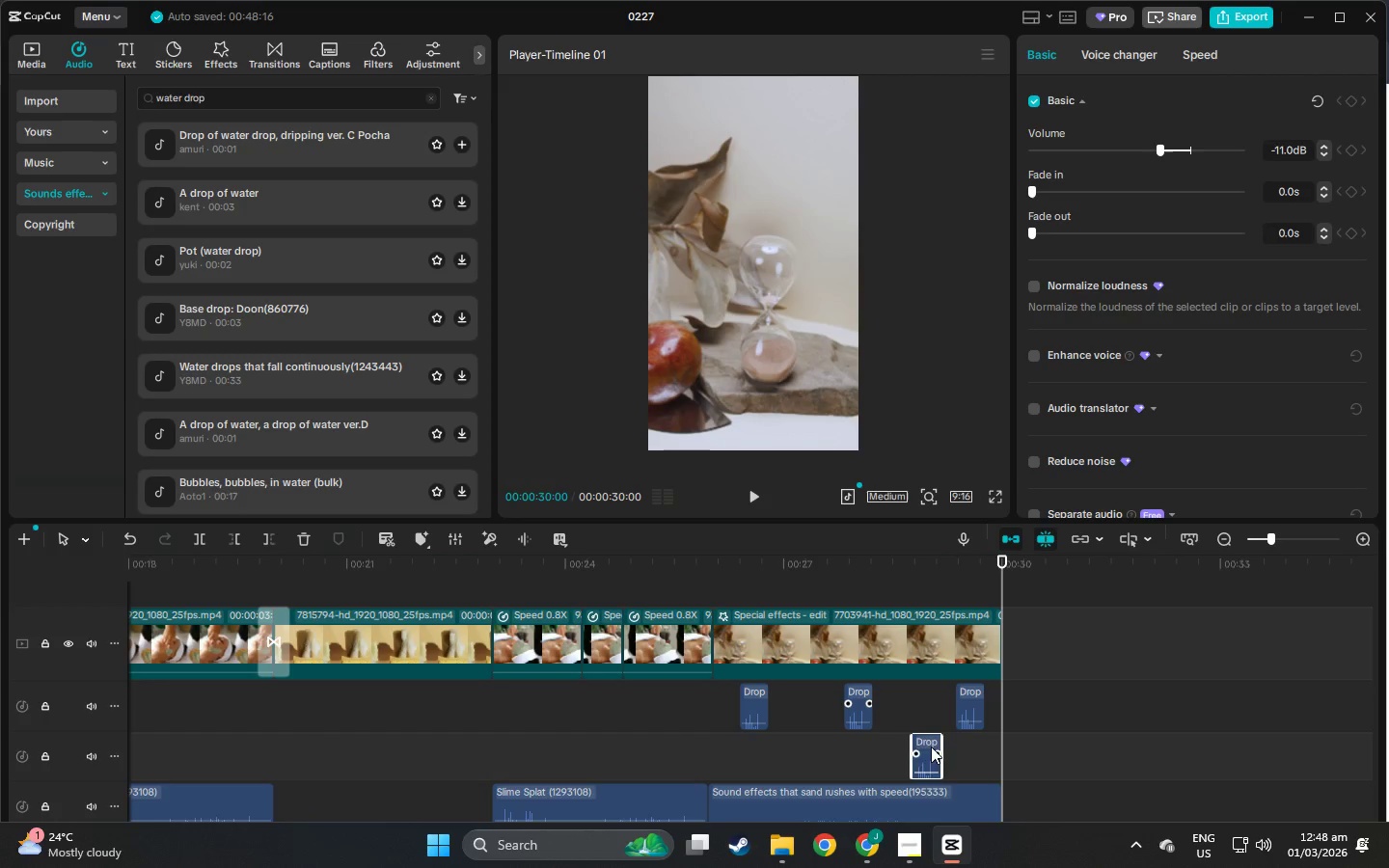 
left_click([880, 572])
 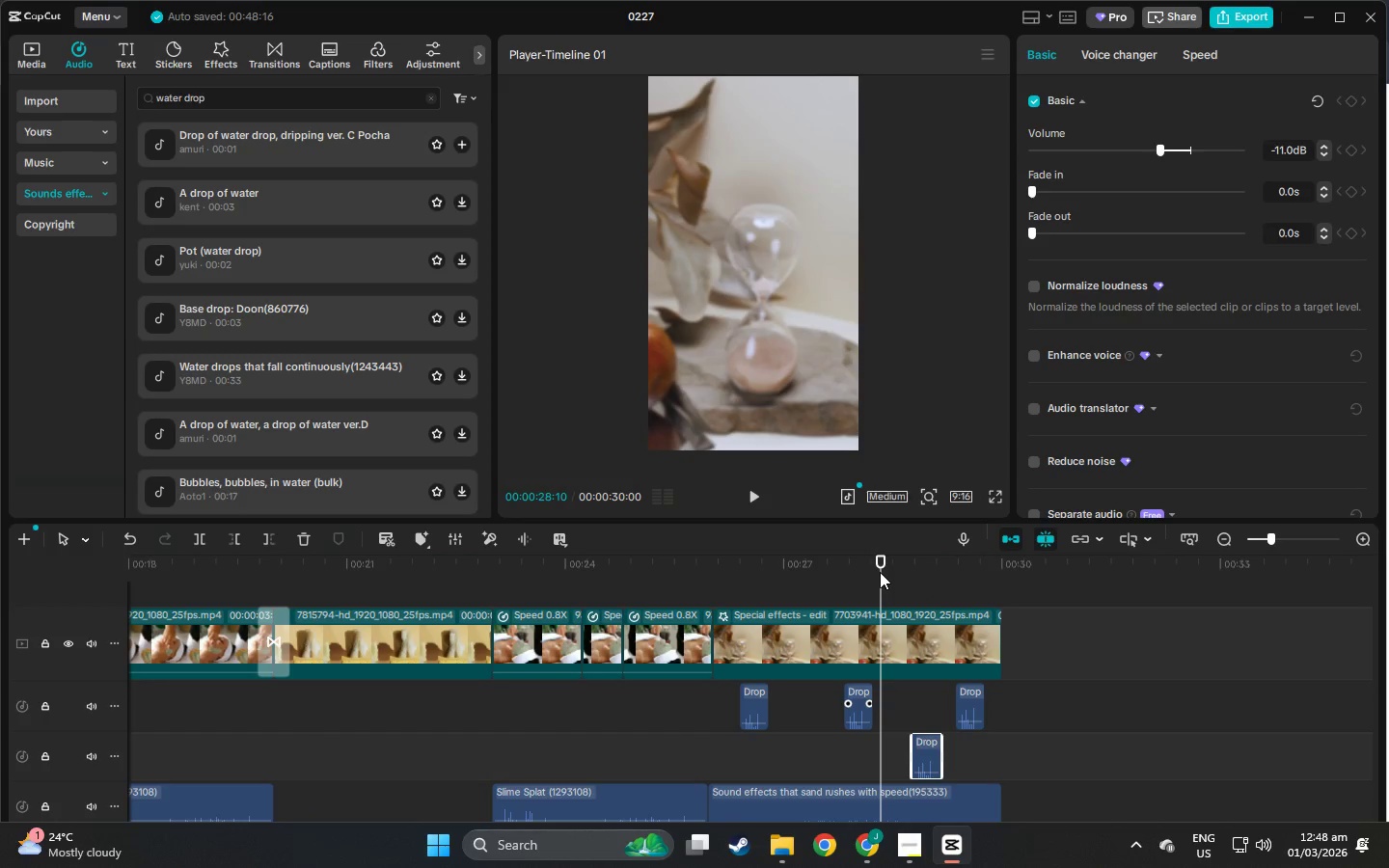 
key(Space)
 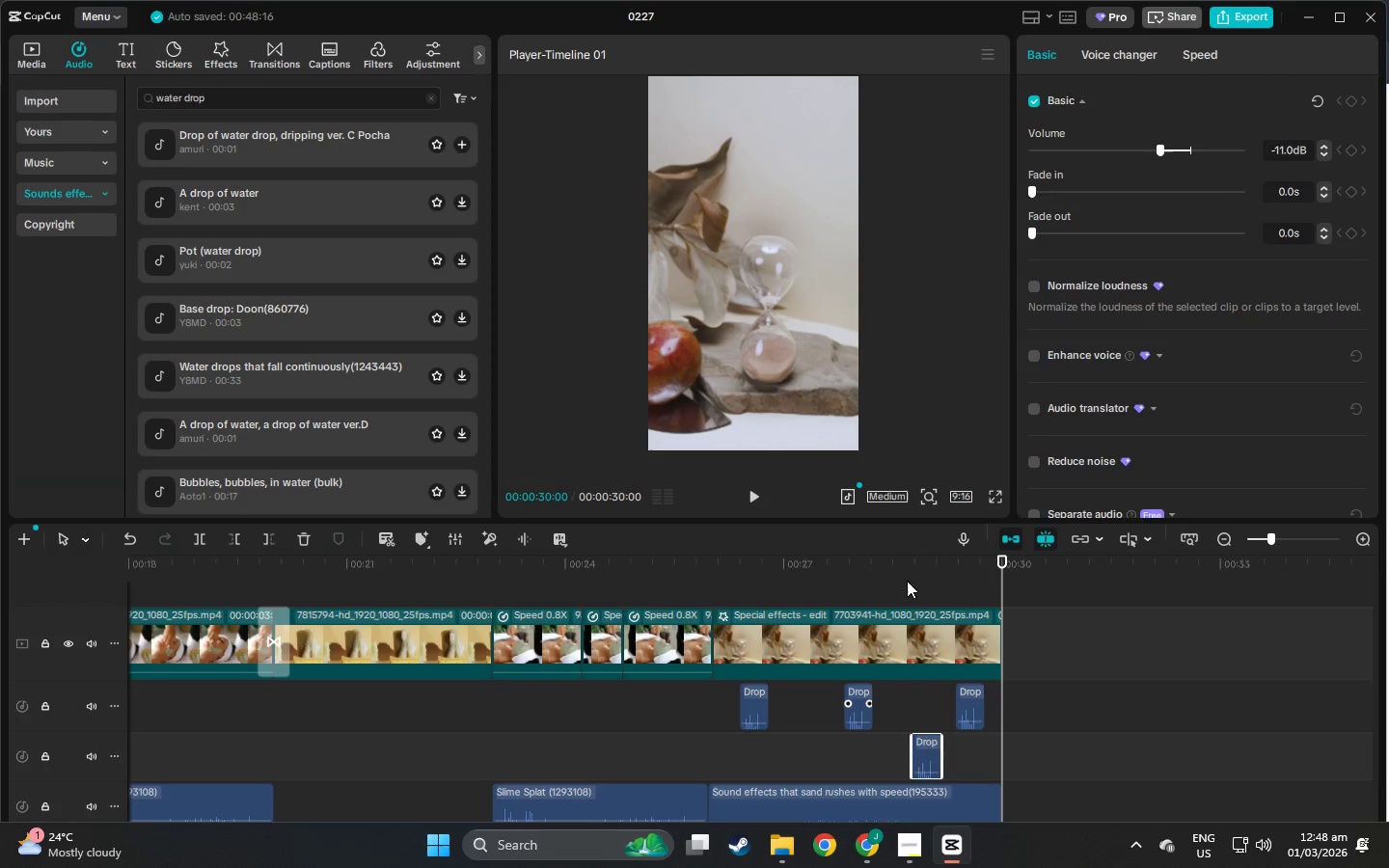 
left_click_drag(start_coordinate=[1002, 571], to_coordinate=[565, 556])
 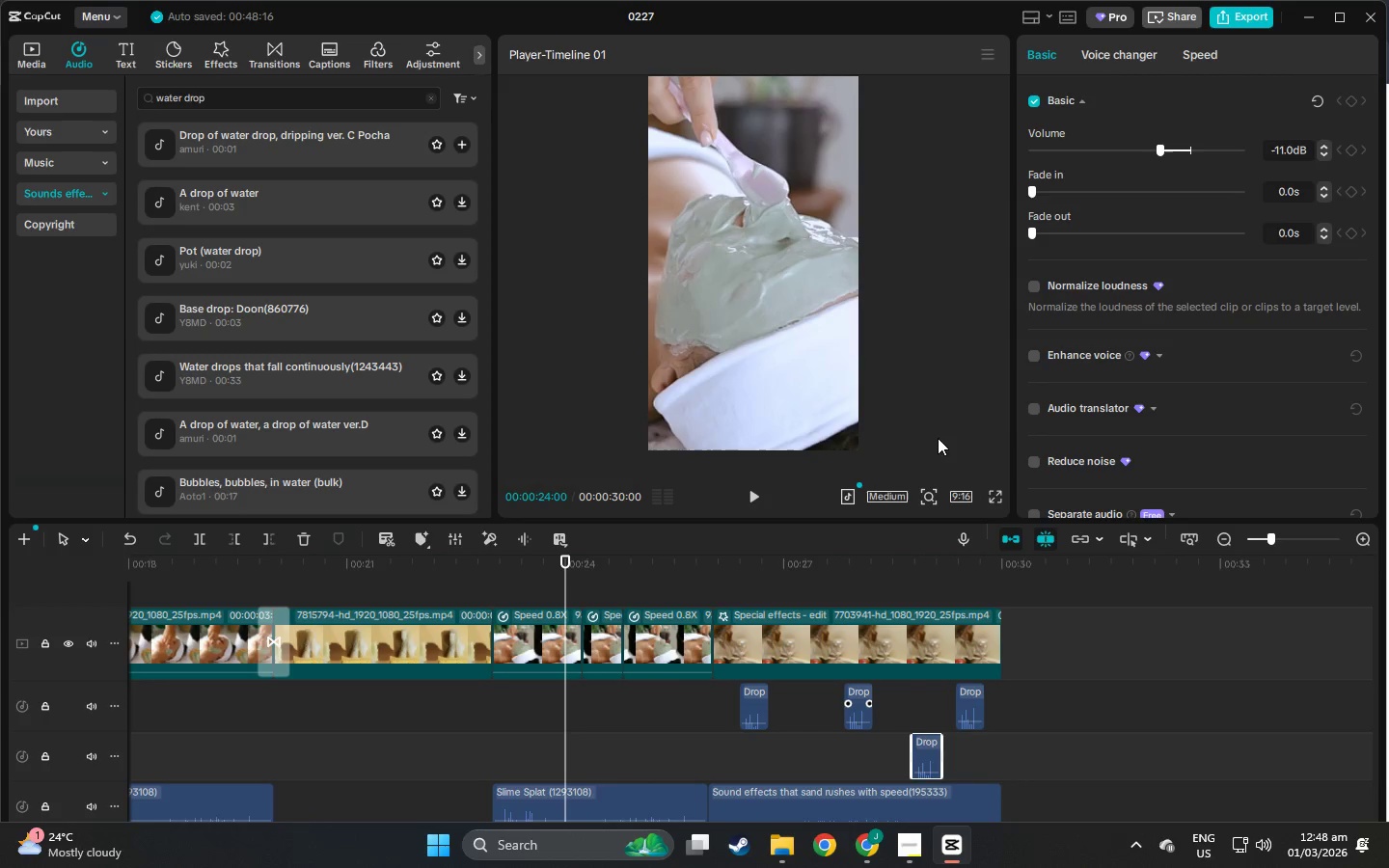 
key(Space)
 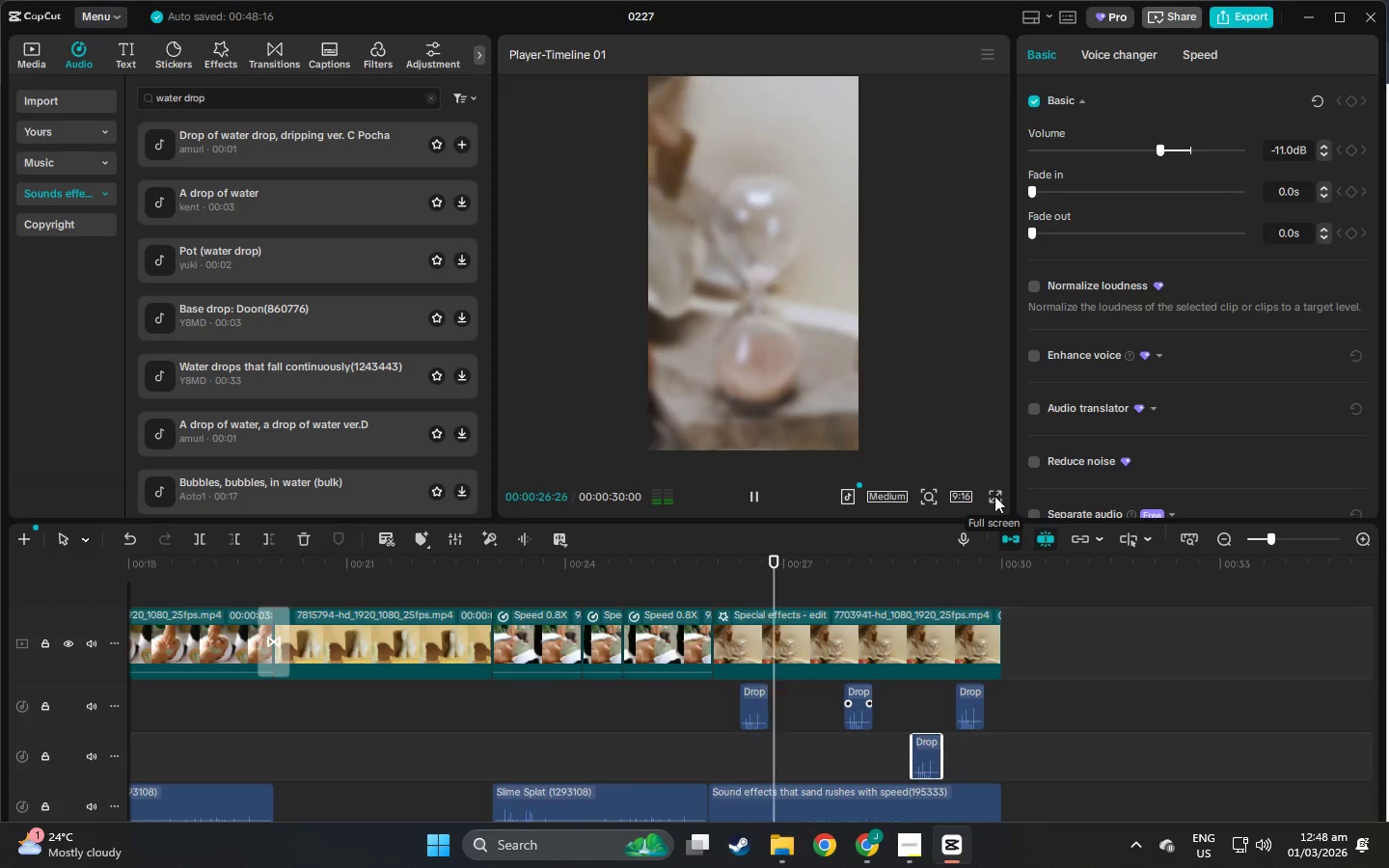 
left_click([994, 496])
 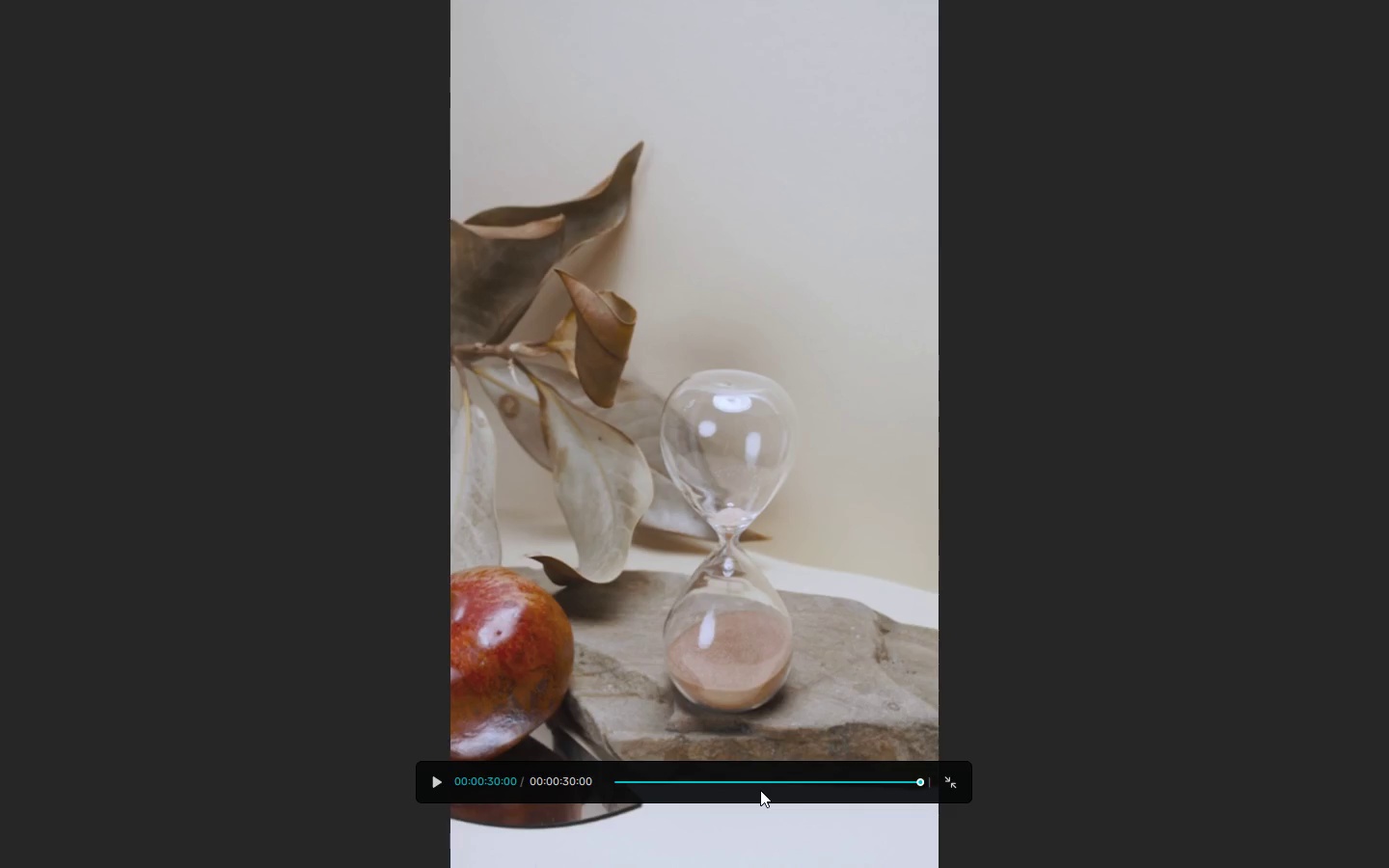 
left_click_drag(start_coordinate=[655, 784], to_coordinate=[596, 782])
 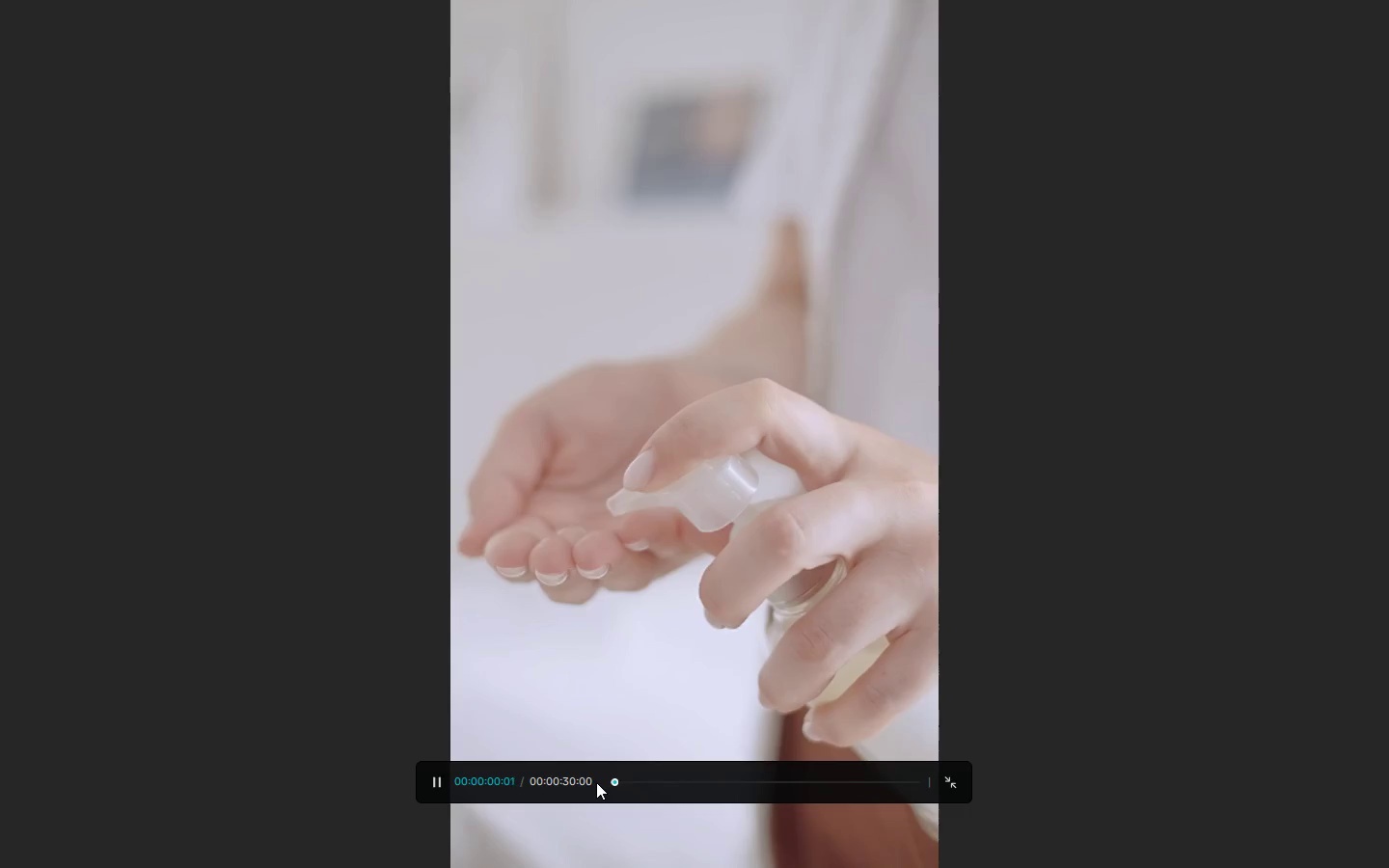 
key(Space)
 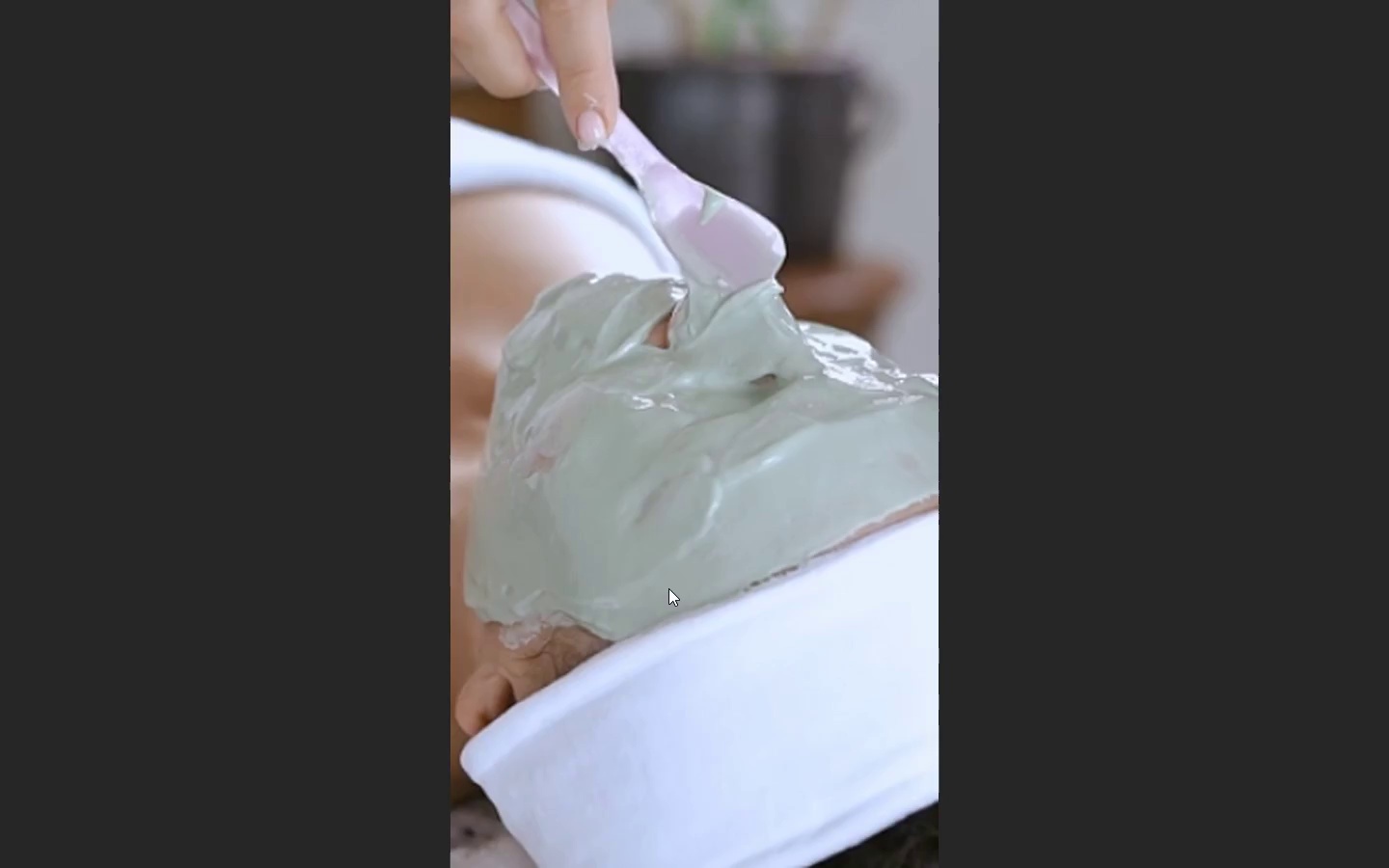 
wait(29.2)
 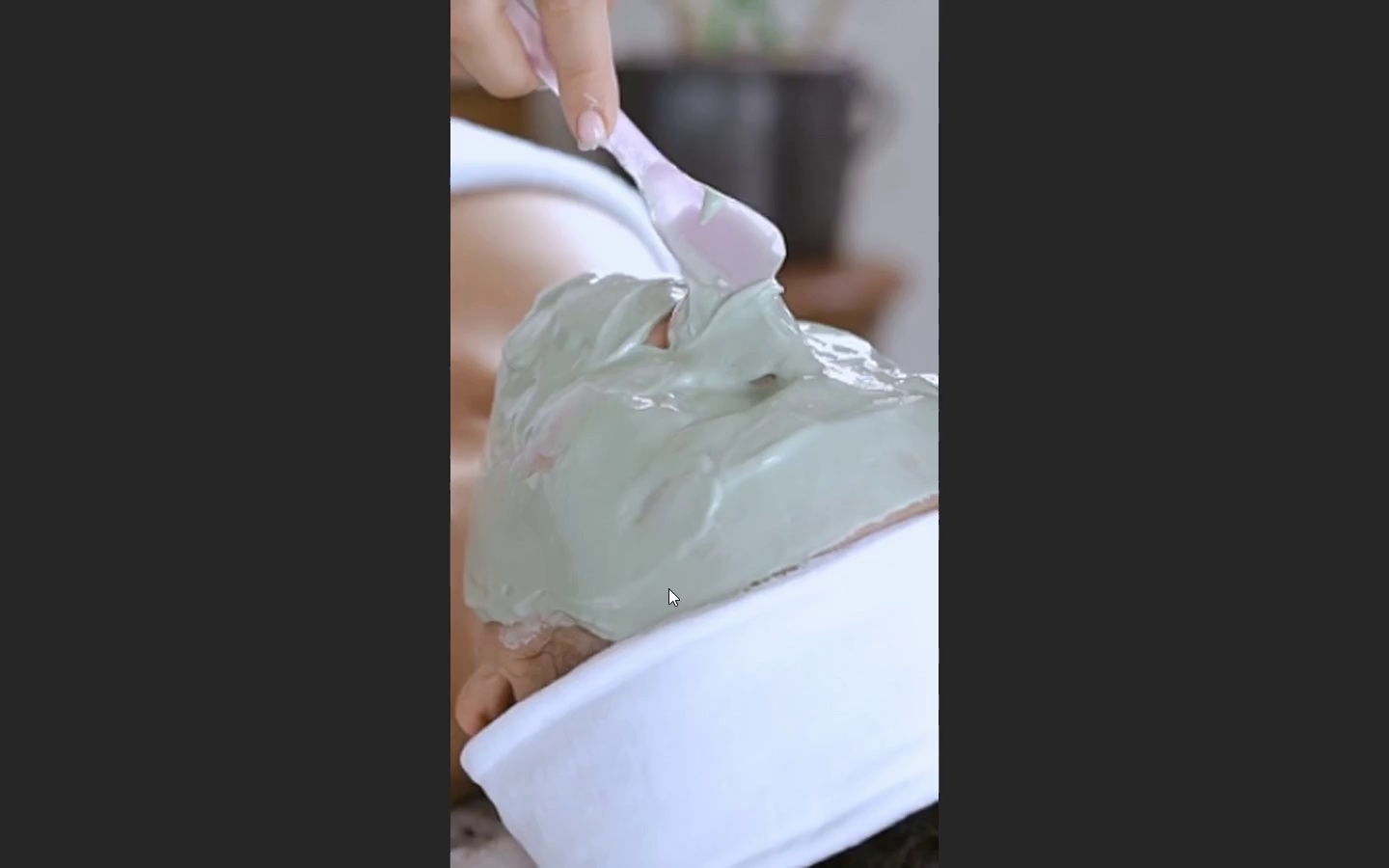 
key(Escape)
 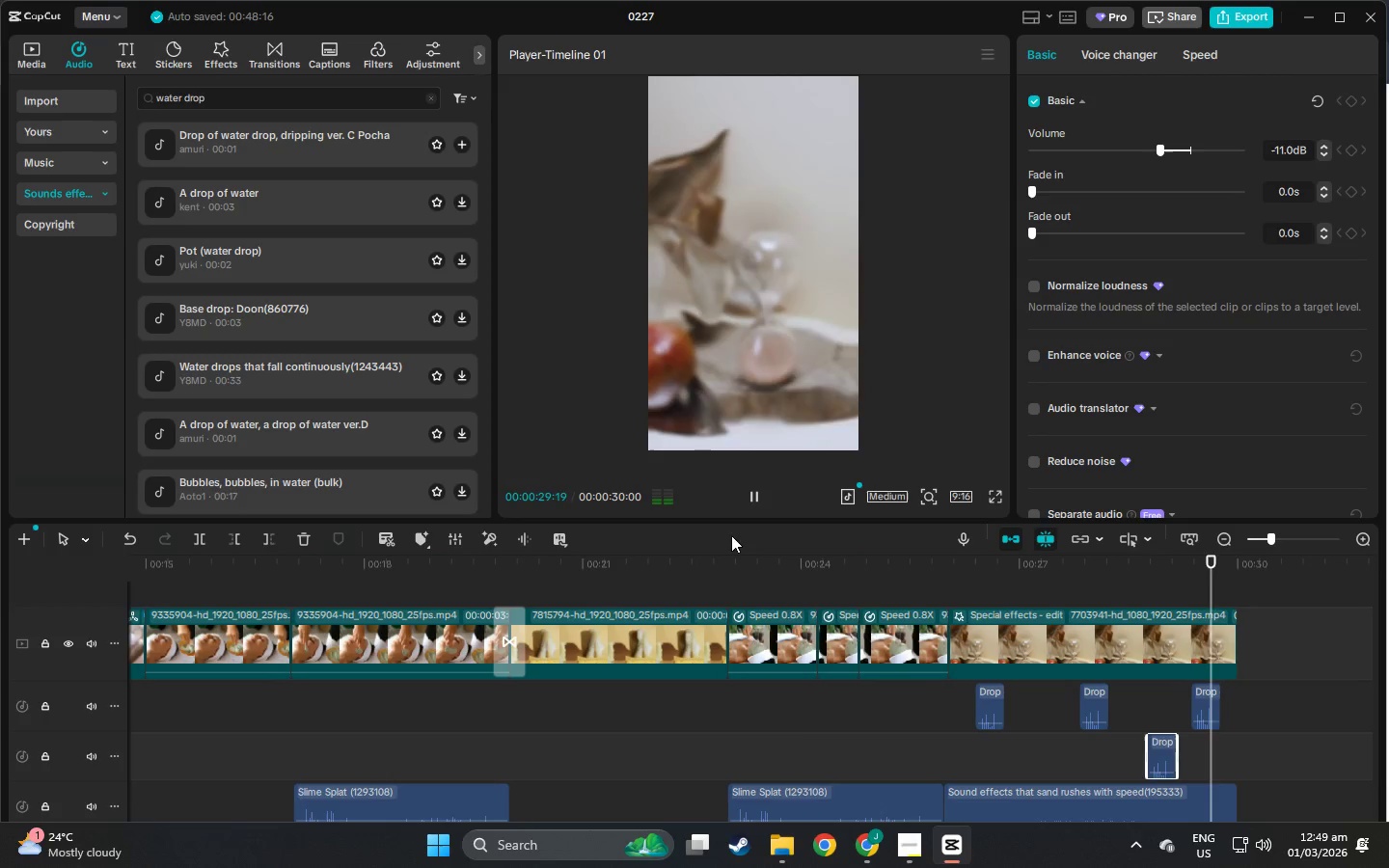 
scroll: coordinate [1236, 714], scroll_direction: down, amount: 2.0
 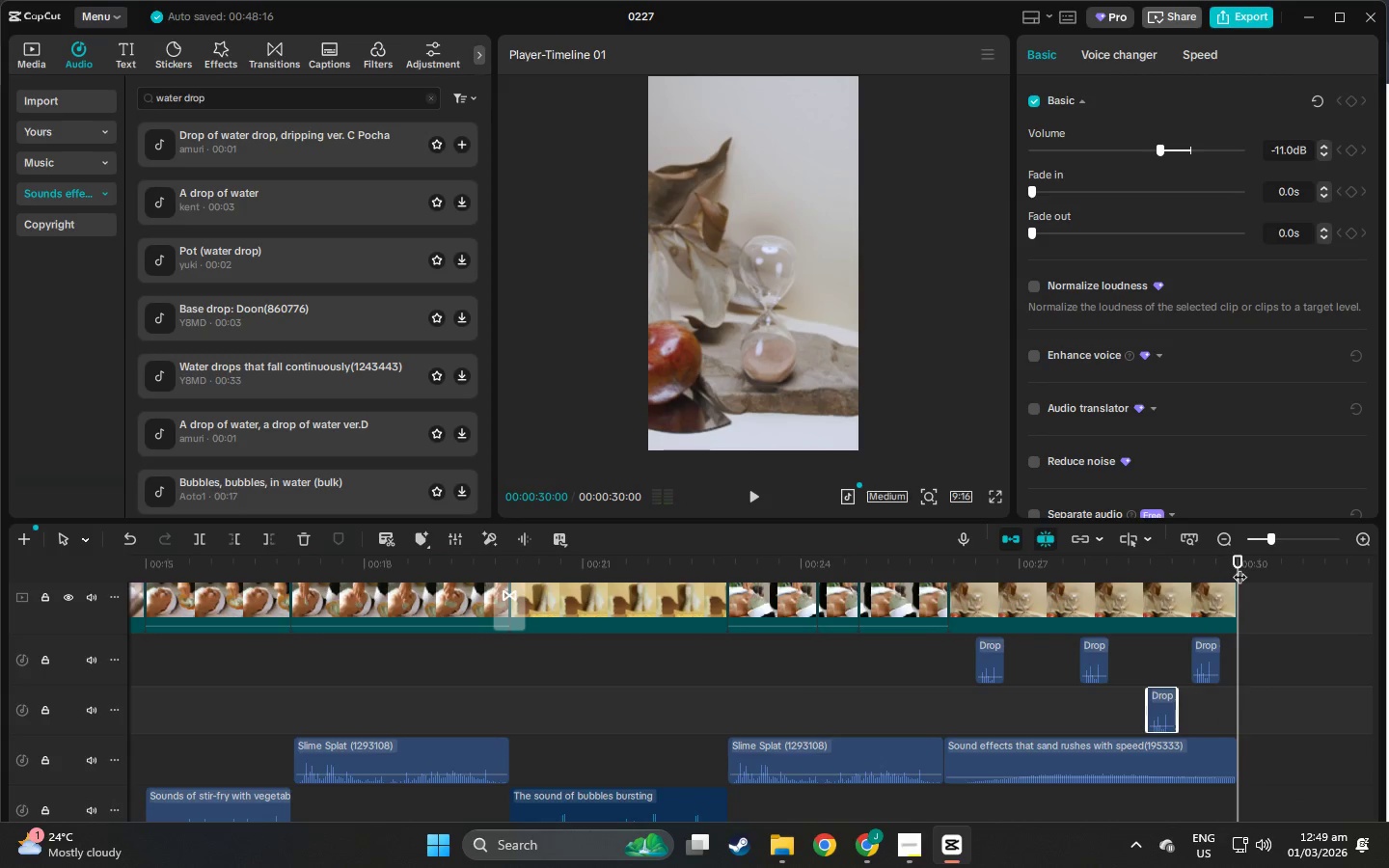 
left_click_drag(start_coordinate=[1239, 567], to_coordinate=[2, 551])
 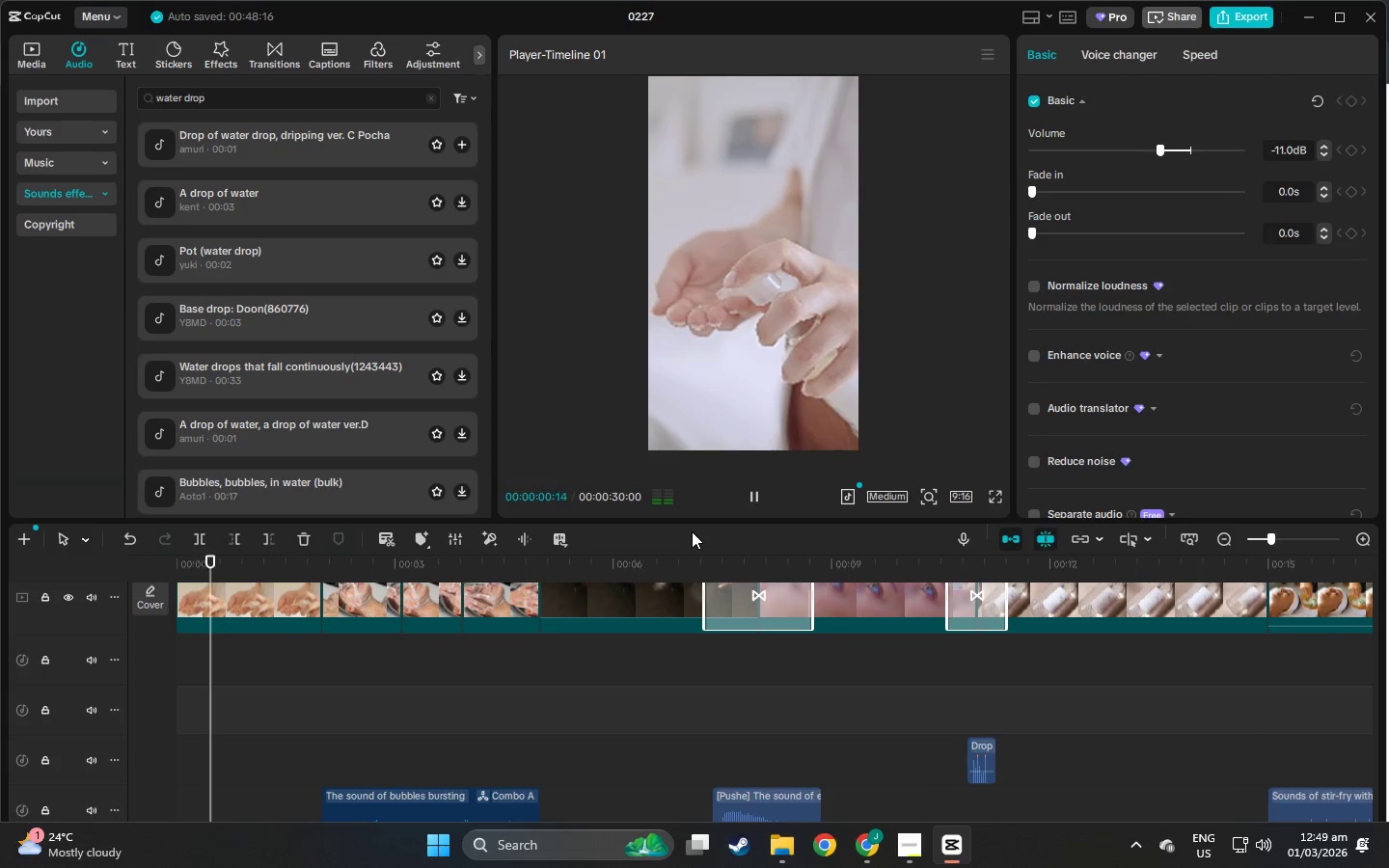 
key(Space)
 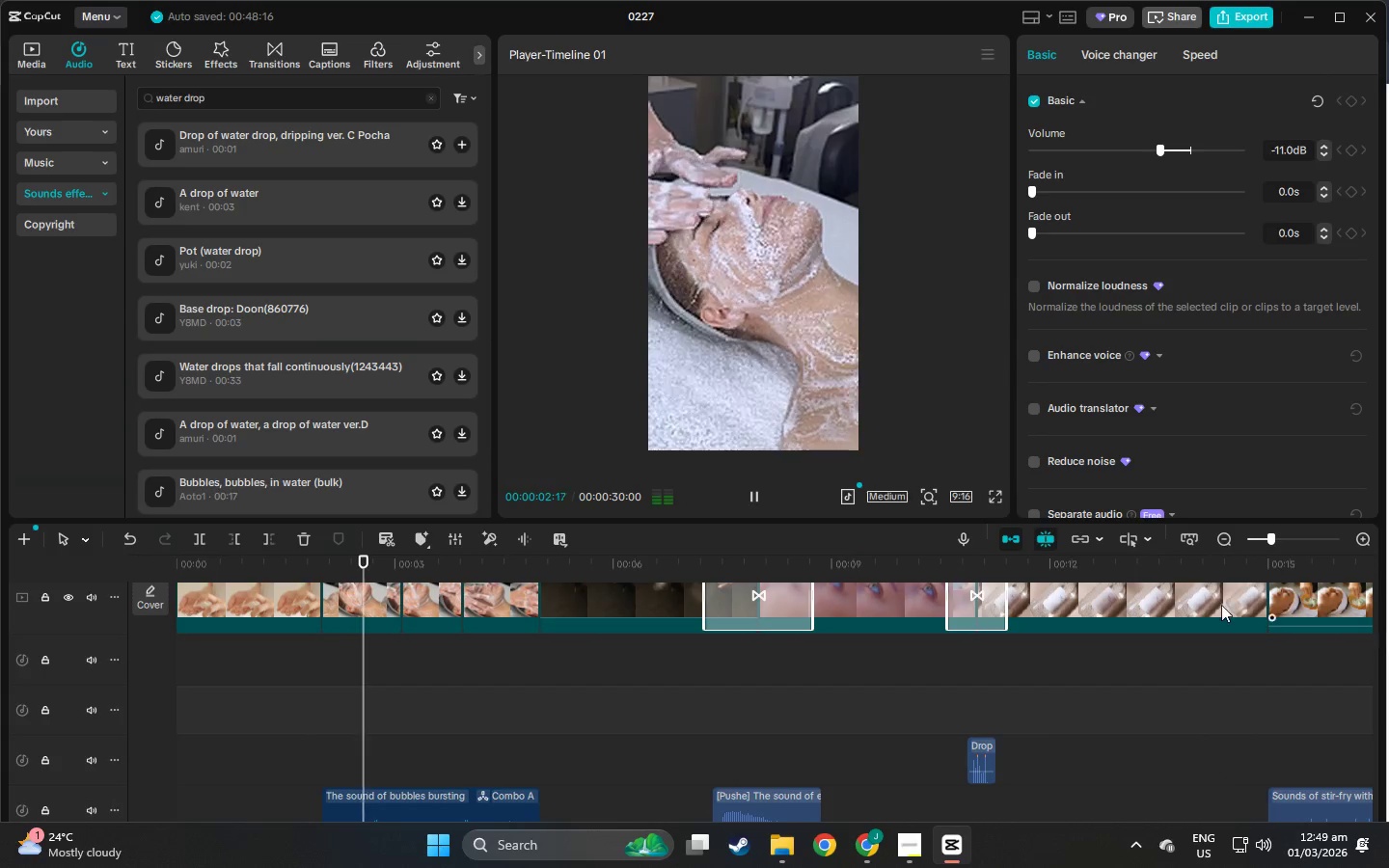 
left_click([1260, 538])
 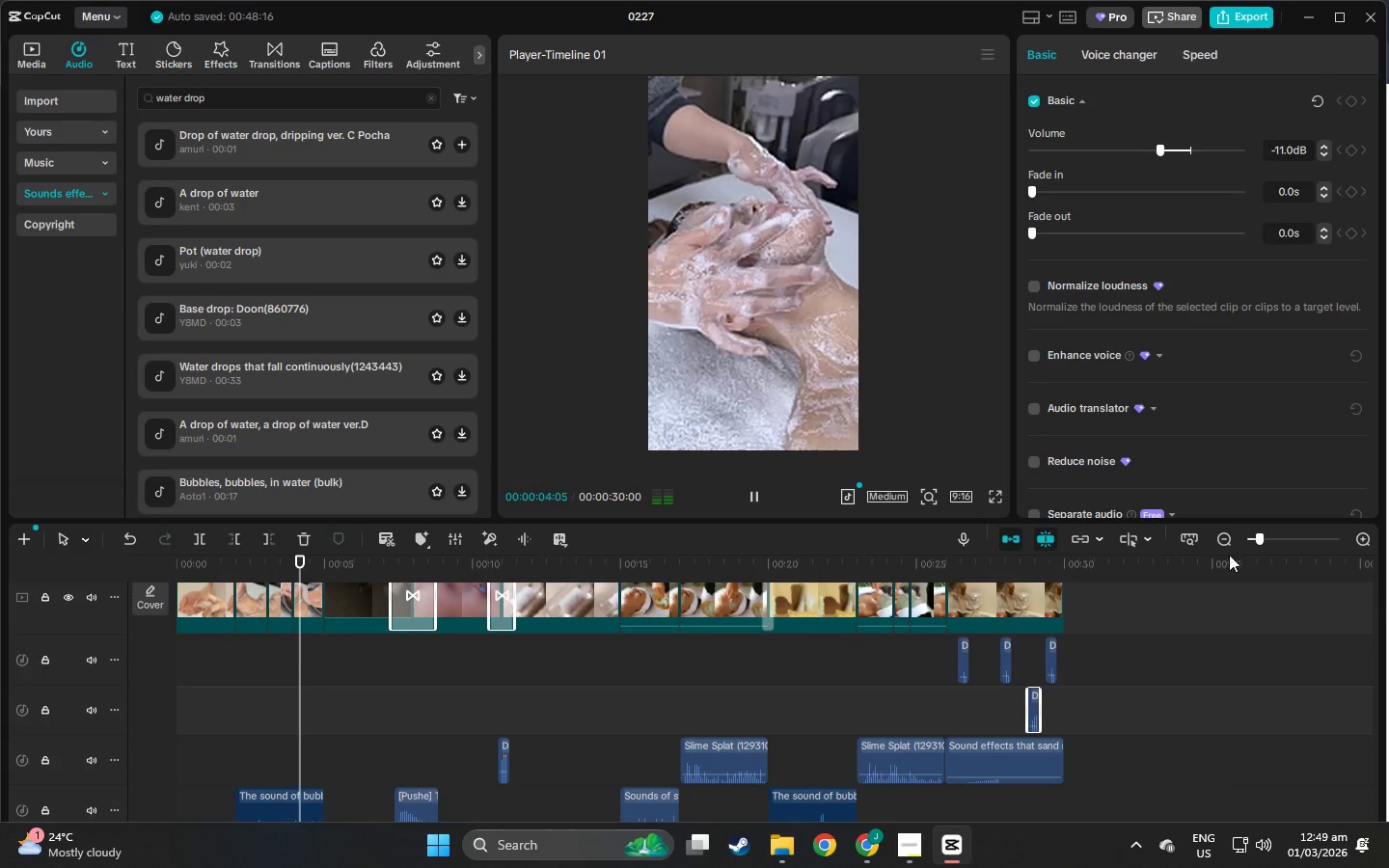 
left_click([1013, 661])
 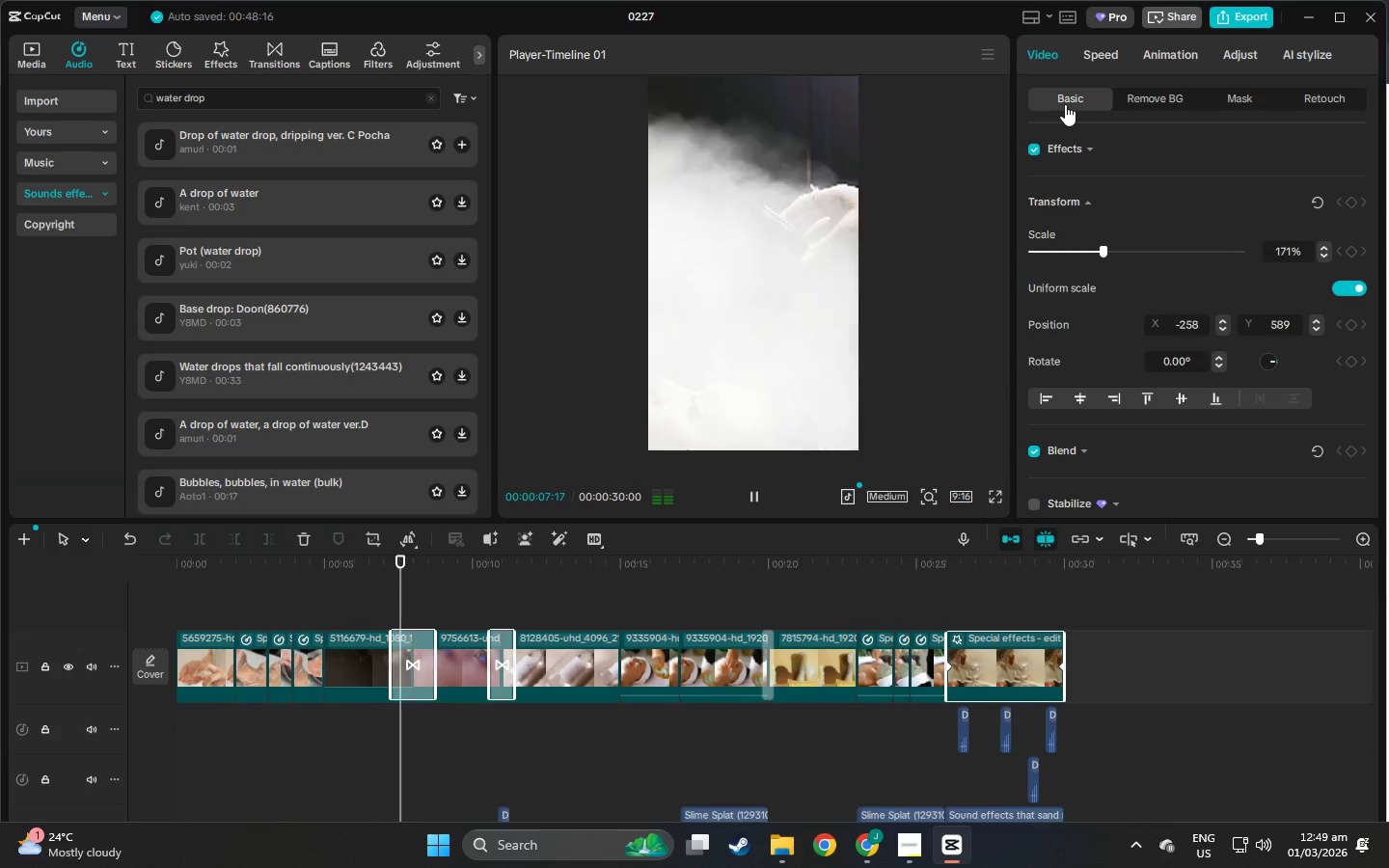 
scroll: coordinate [1081, 641], scroll_direction: up, amount: 5.0
 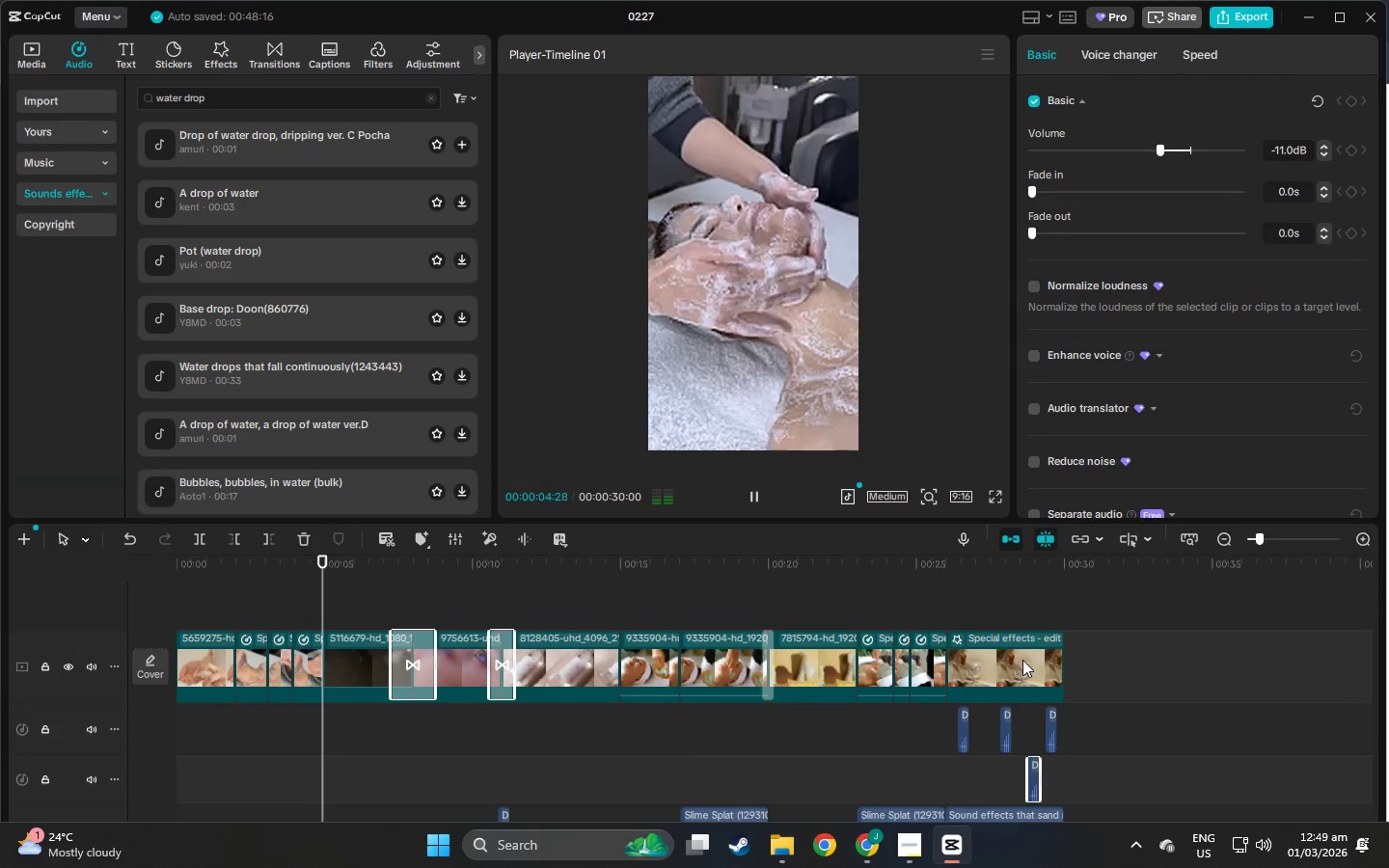 
left_click([350, 667])
 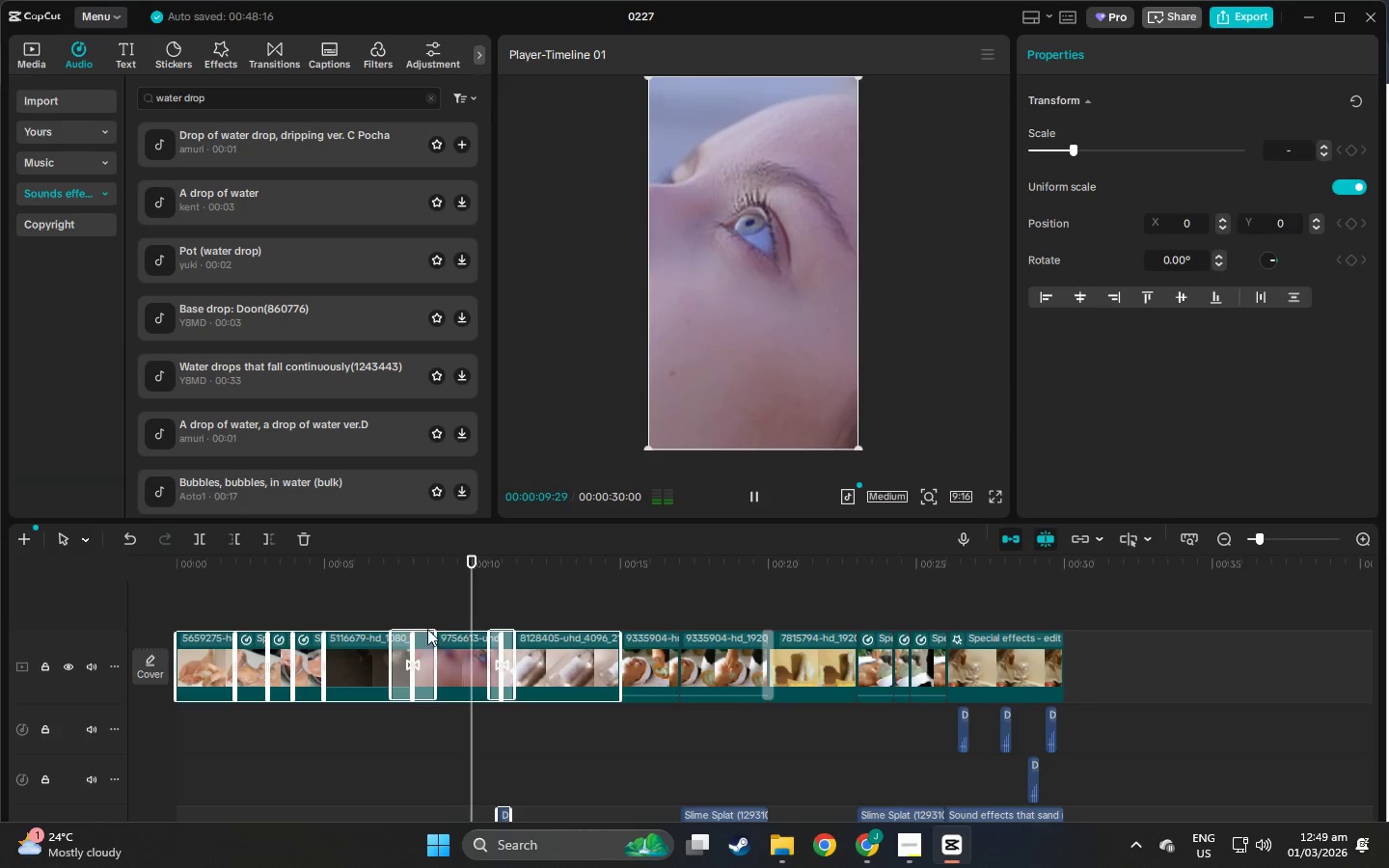 
double_click([352, 651])
 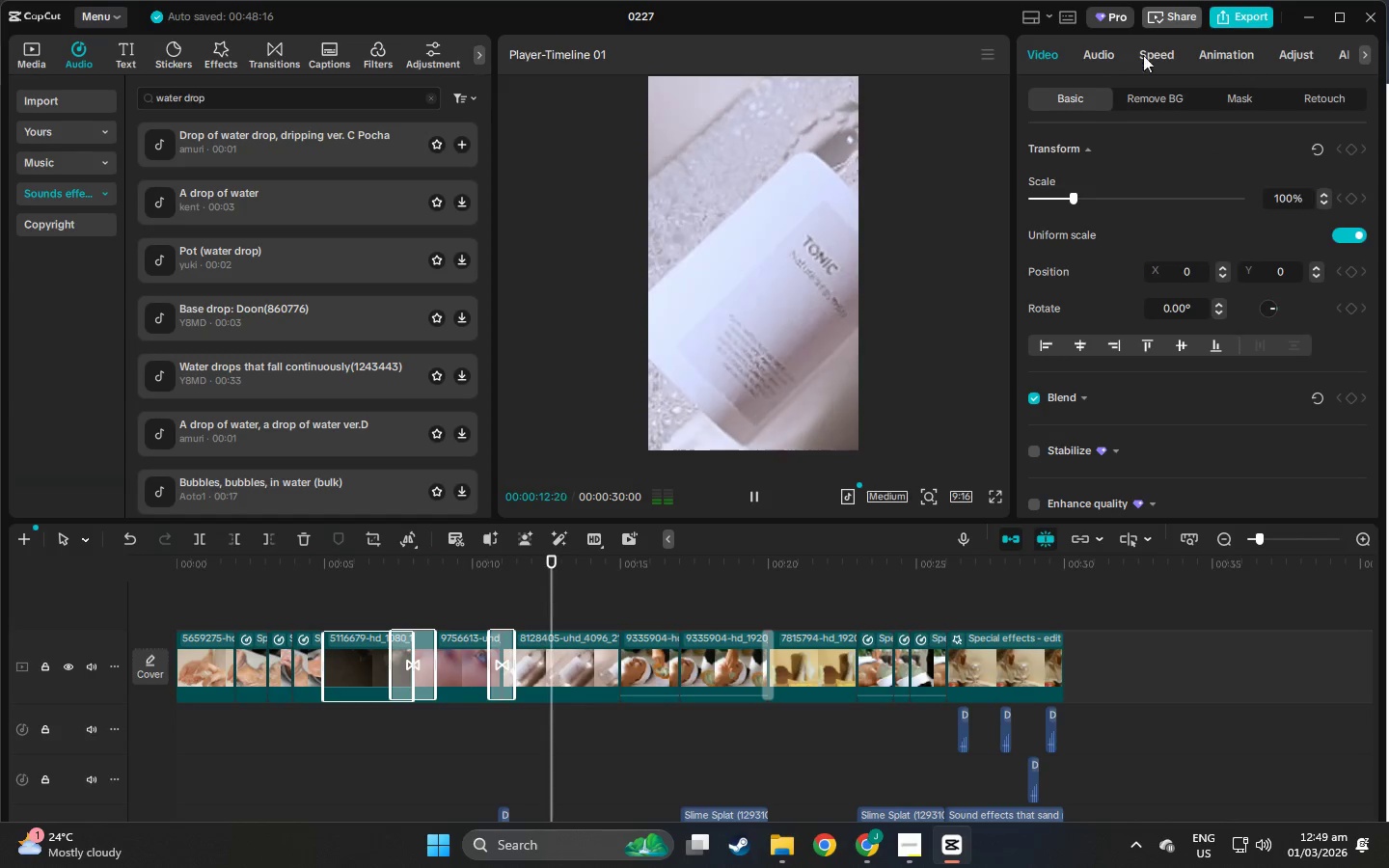 
left_click([1290, 54])
 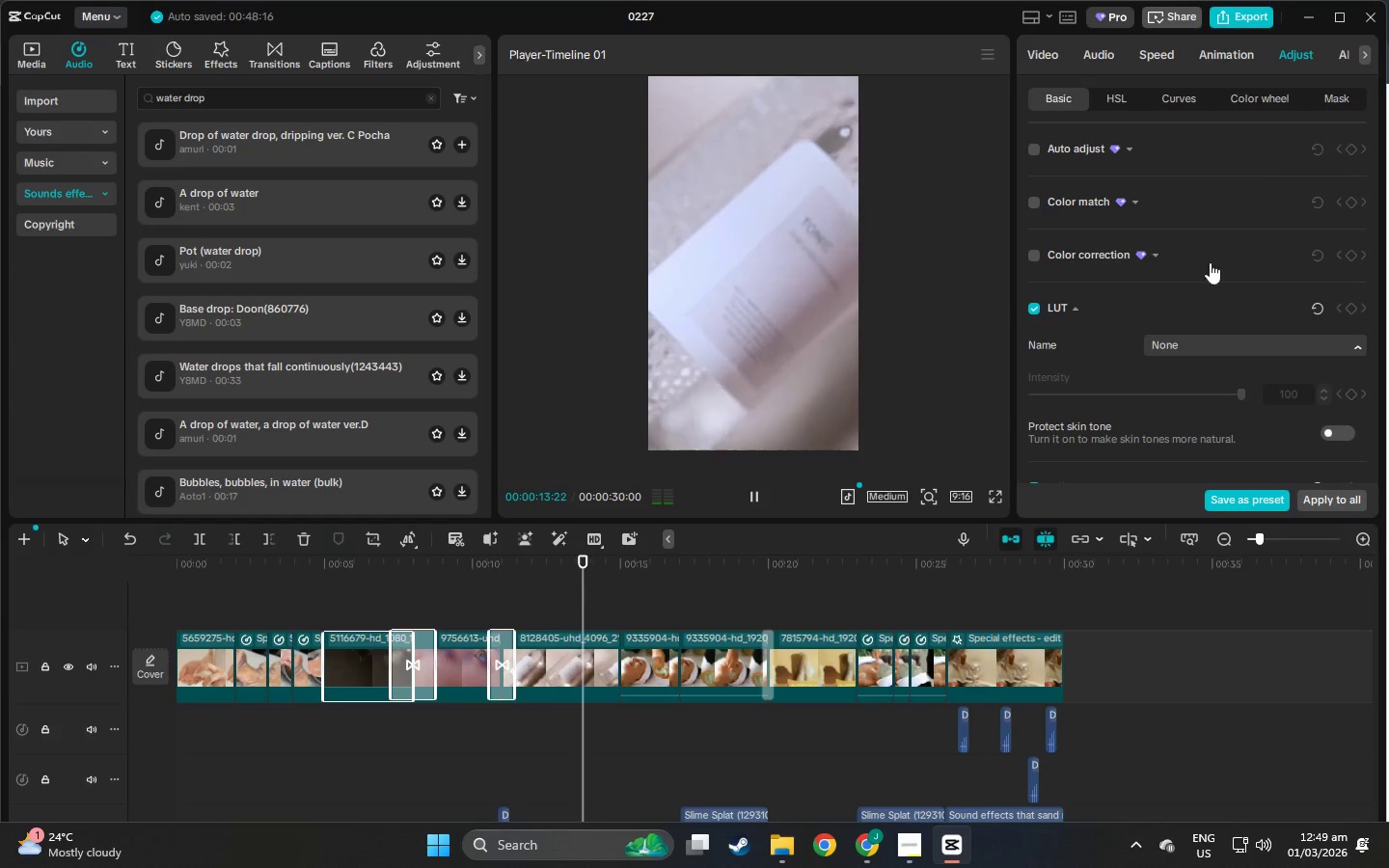 
scroll: coordinate [1181, 356], scroll_direction: down, amount: 3.0
 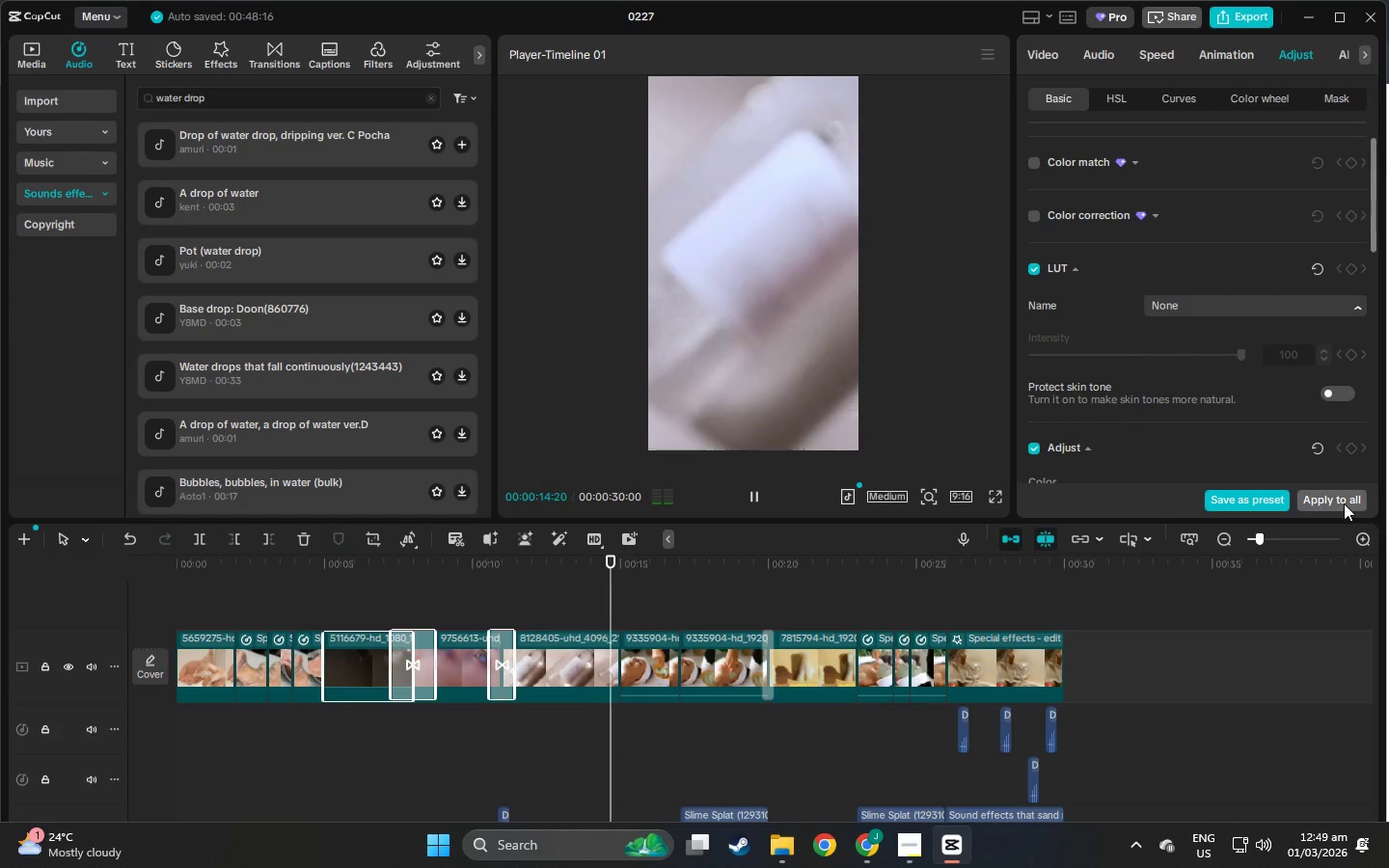 
left_click([1344, 503])
 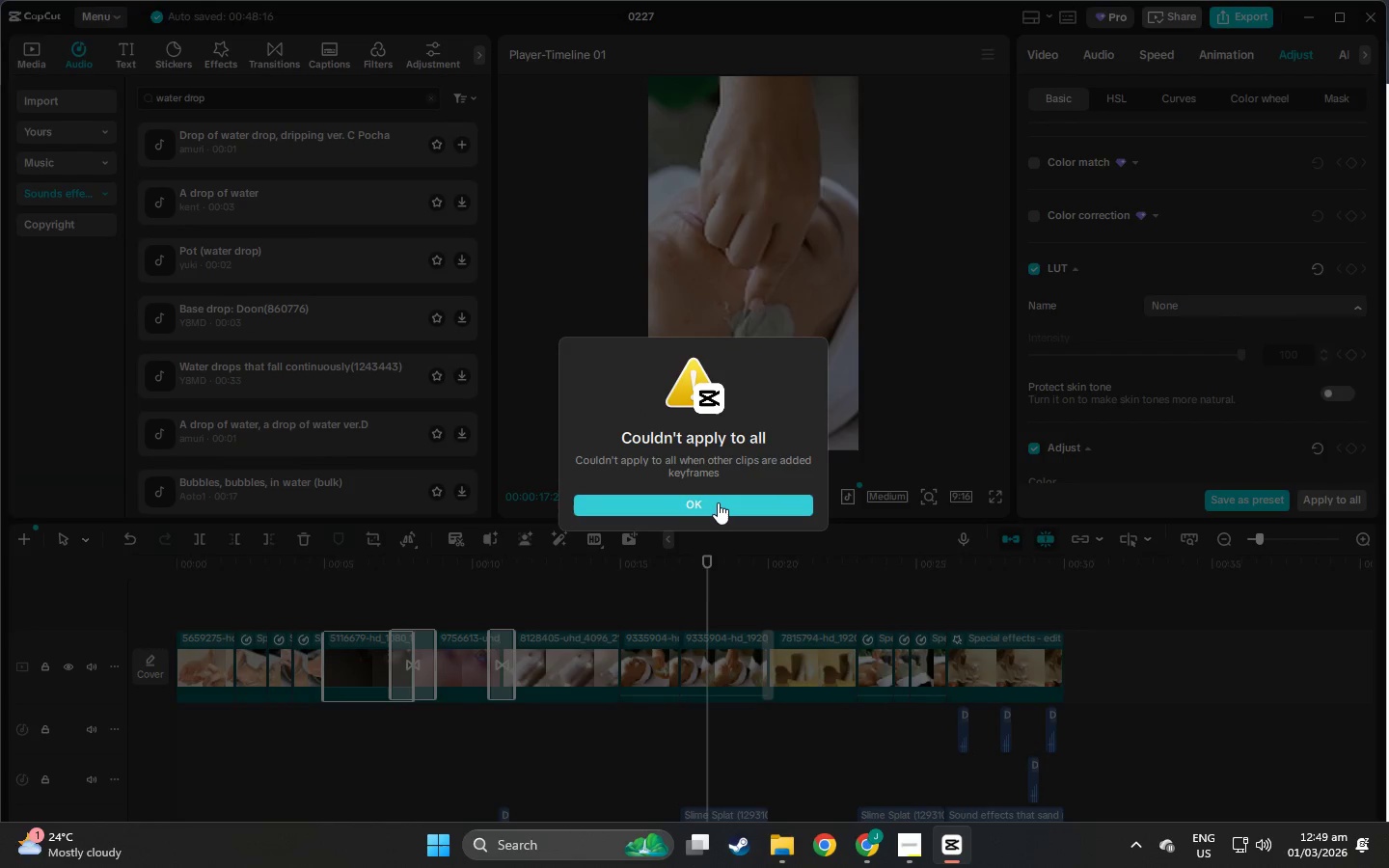 
left_click([718, 502])
 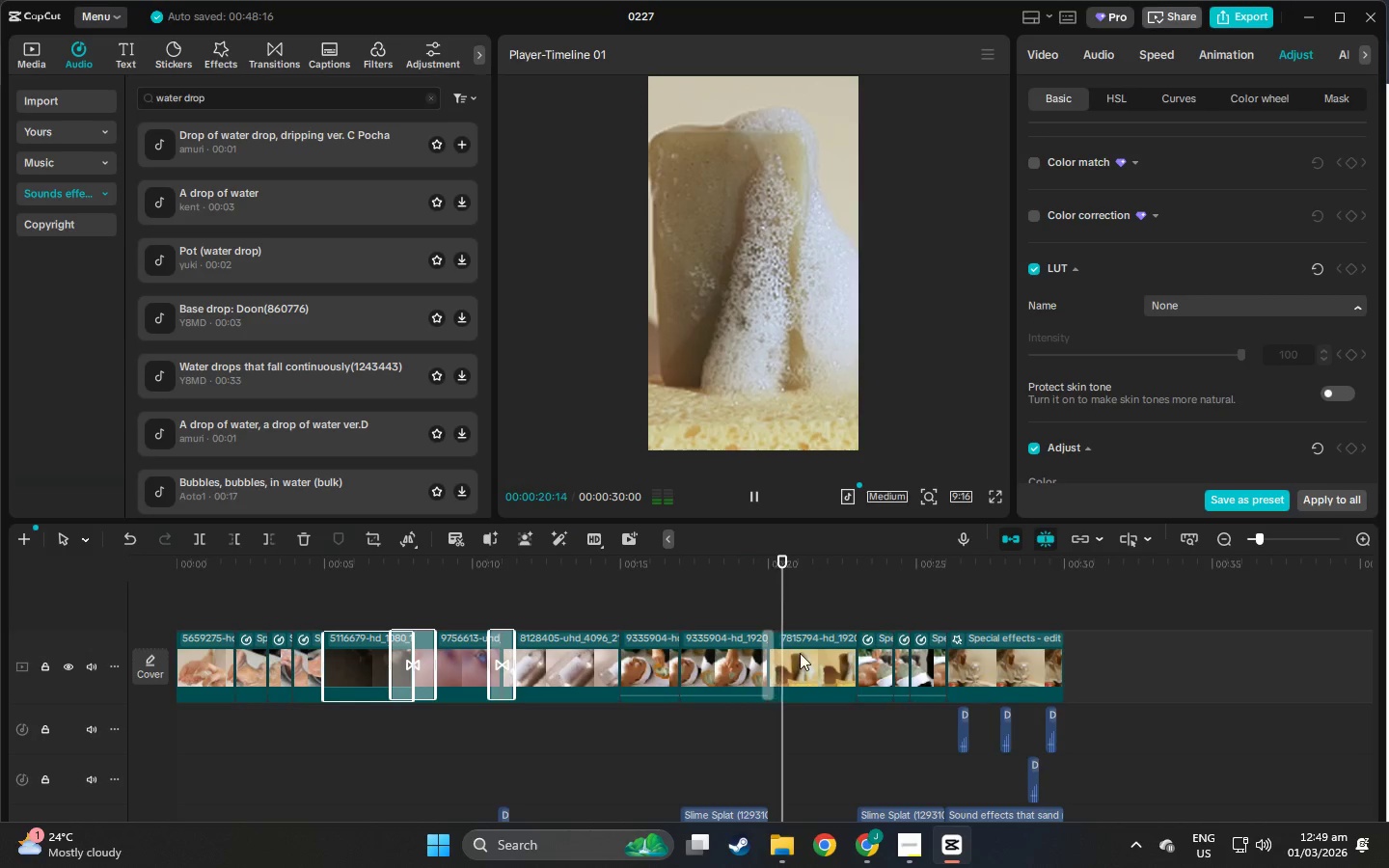 
left_click([800, 653])
 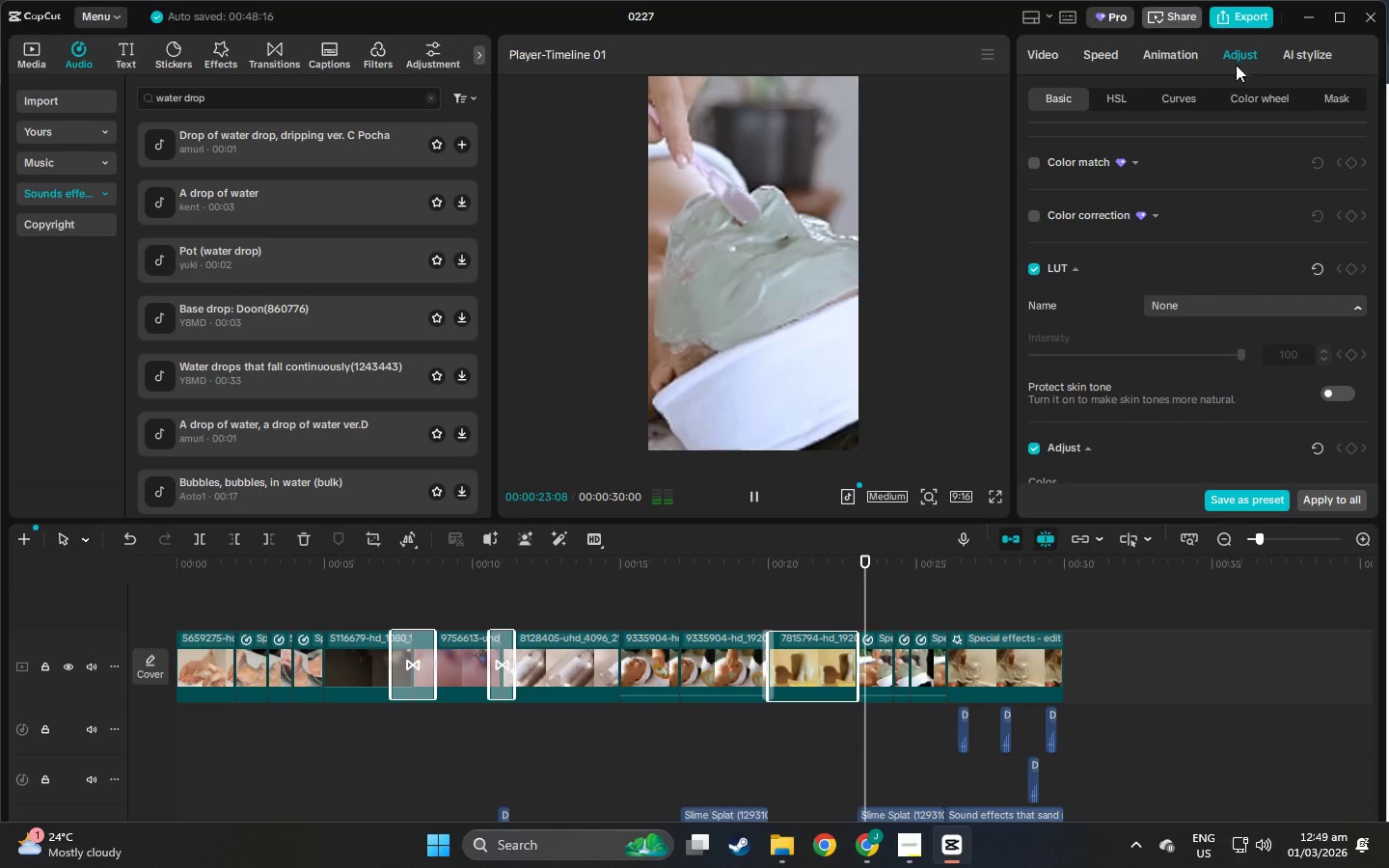 
scroll: coordinate [1076, 530], scroll_direction: down, amount: 17.0
 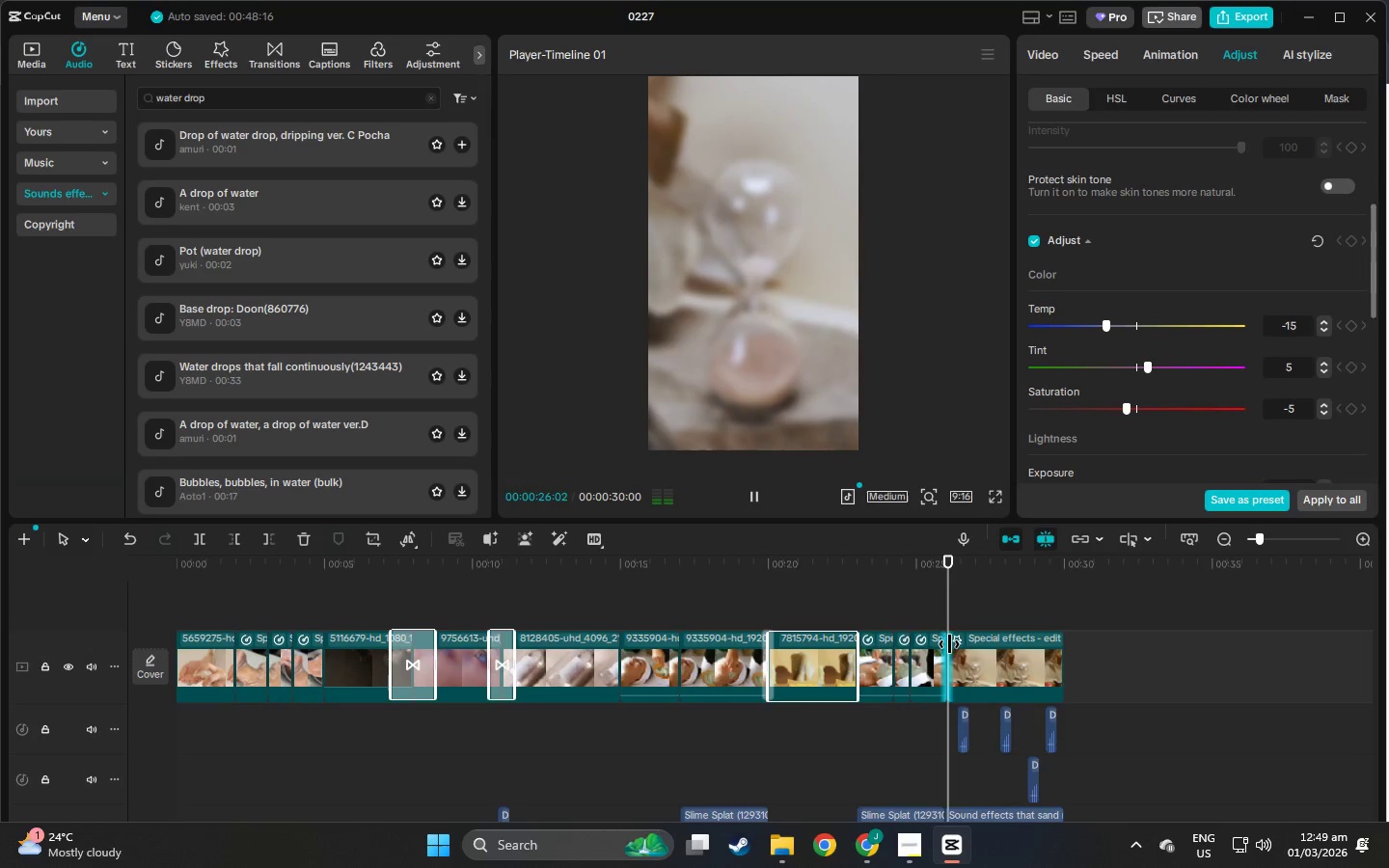 
left_click([987, 646])
 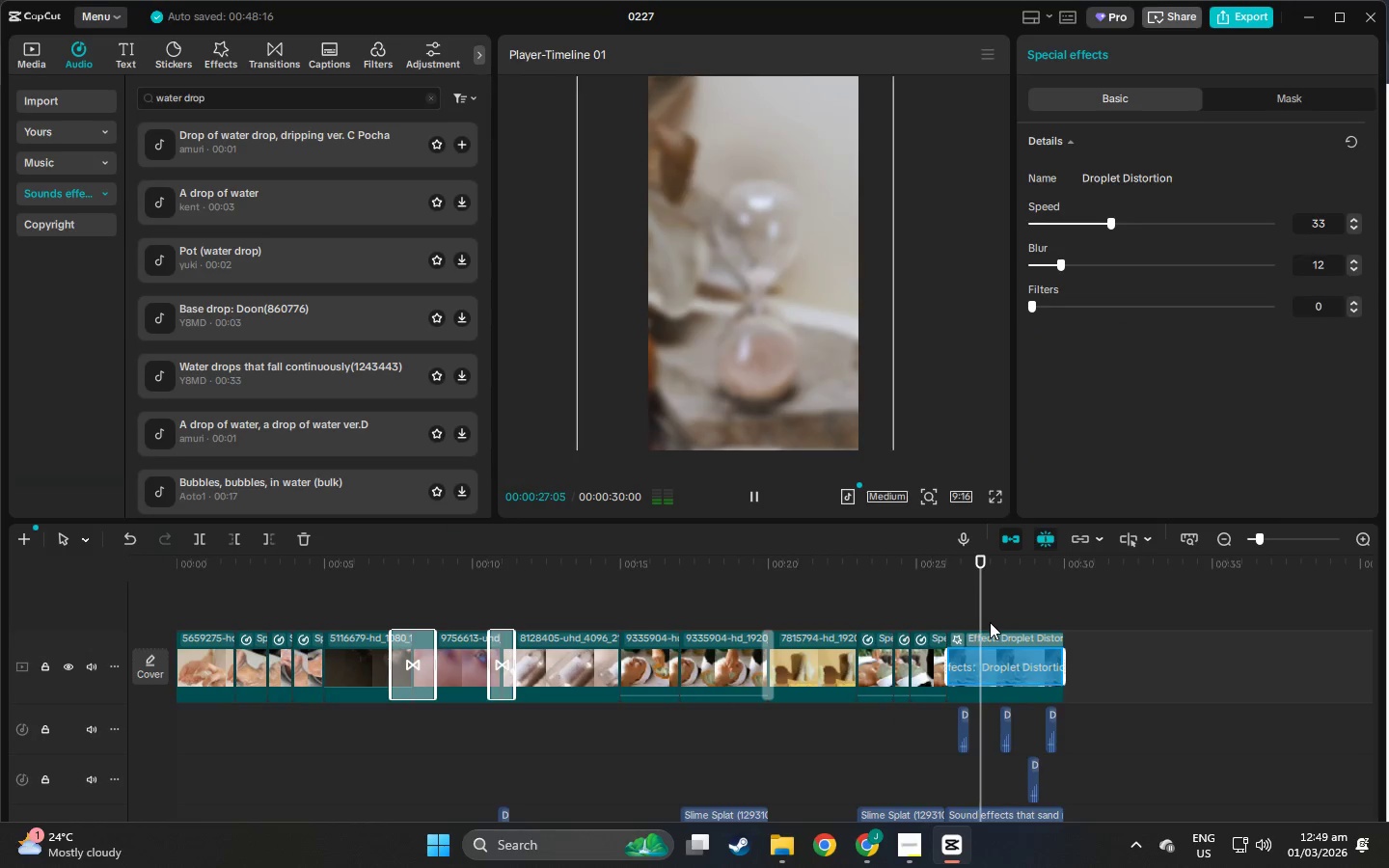 
scroll: coordinate [949, 619], scroll_direction: down, amount: 1.0
 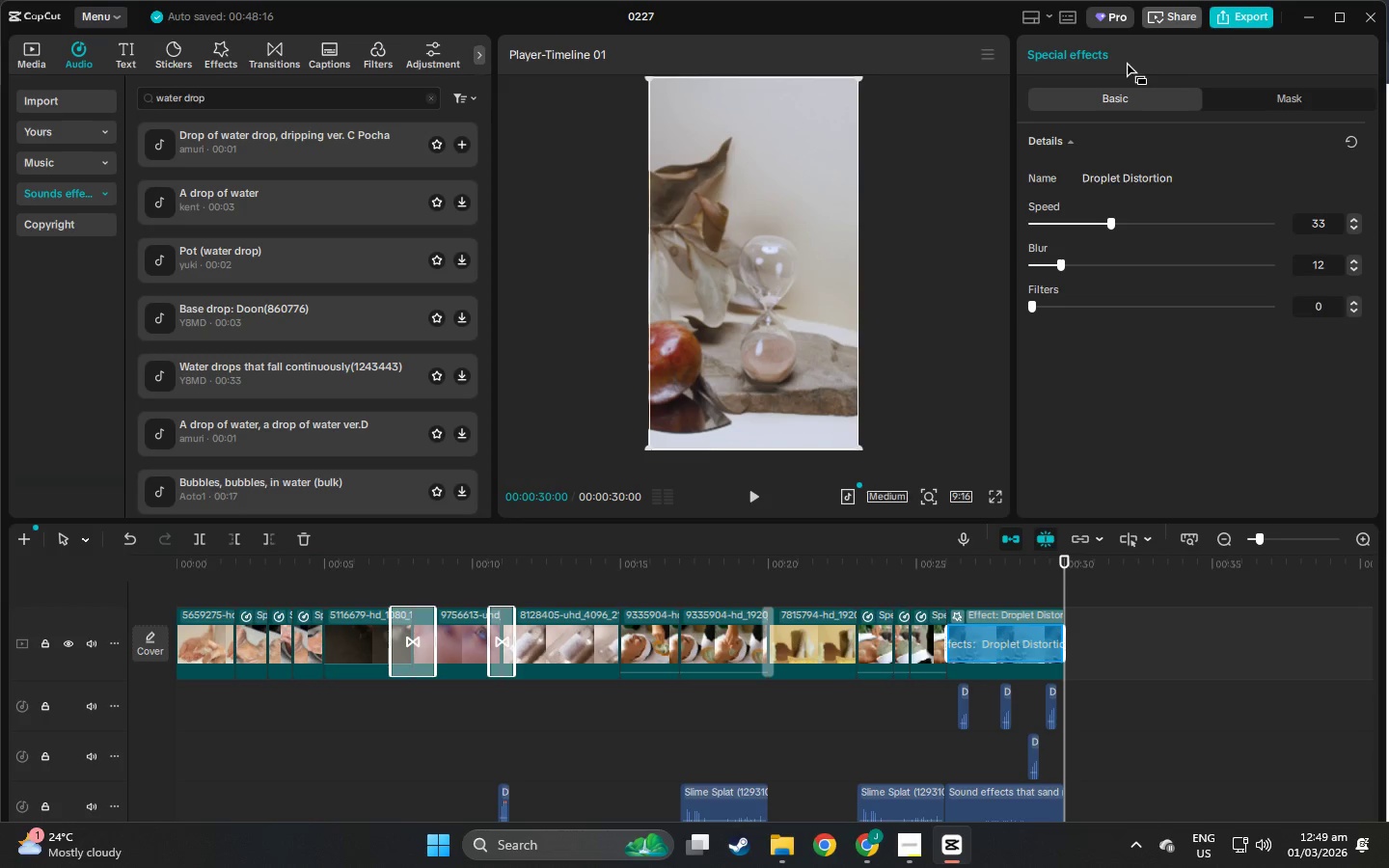 
left_click([1094, 600])
 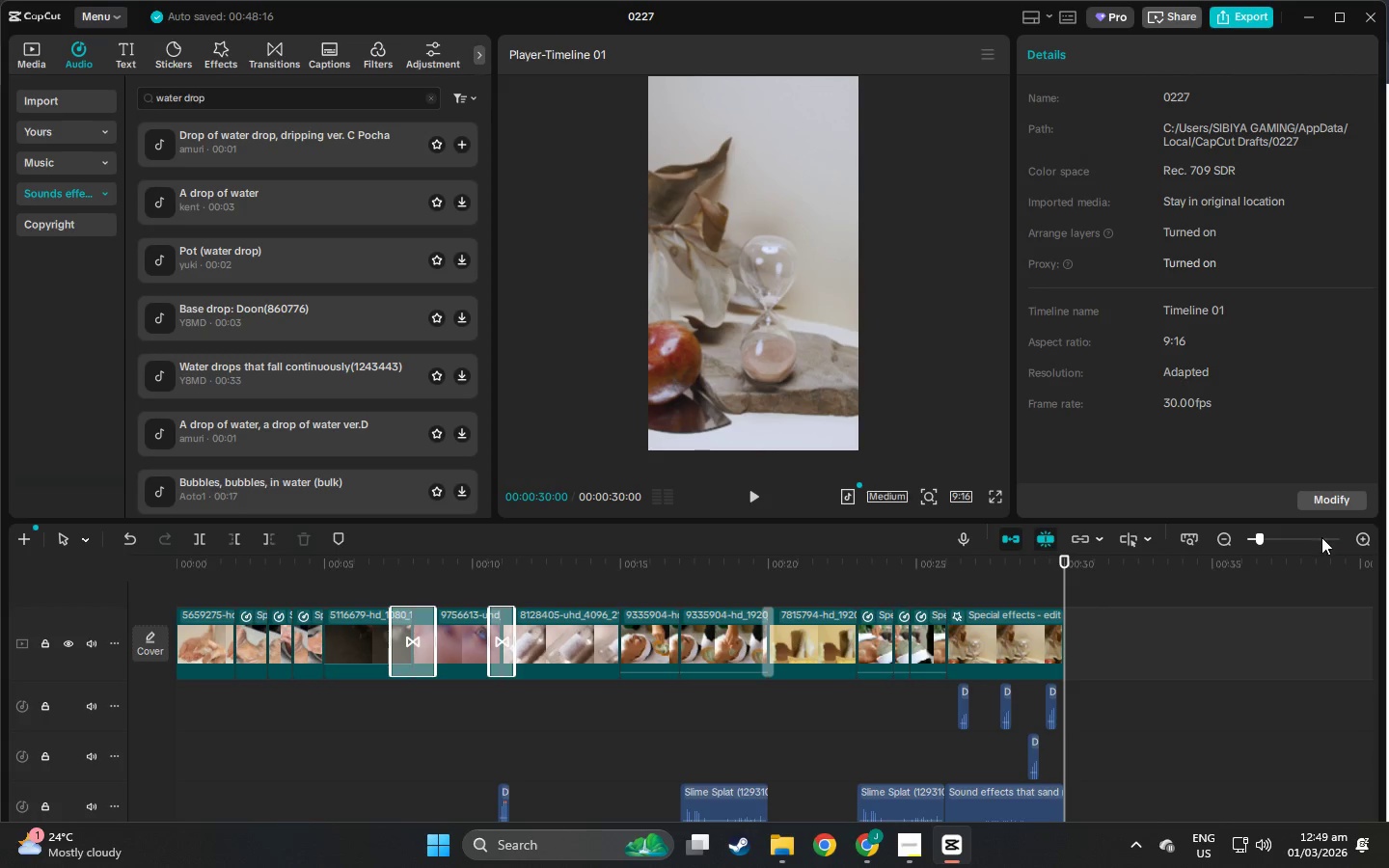 
left_click_drag(start_coordinate=[1321, 537], to_coordinate=[1280, 546])
 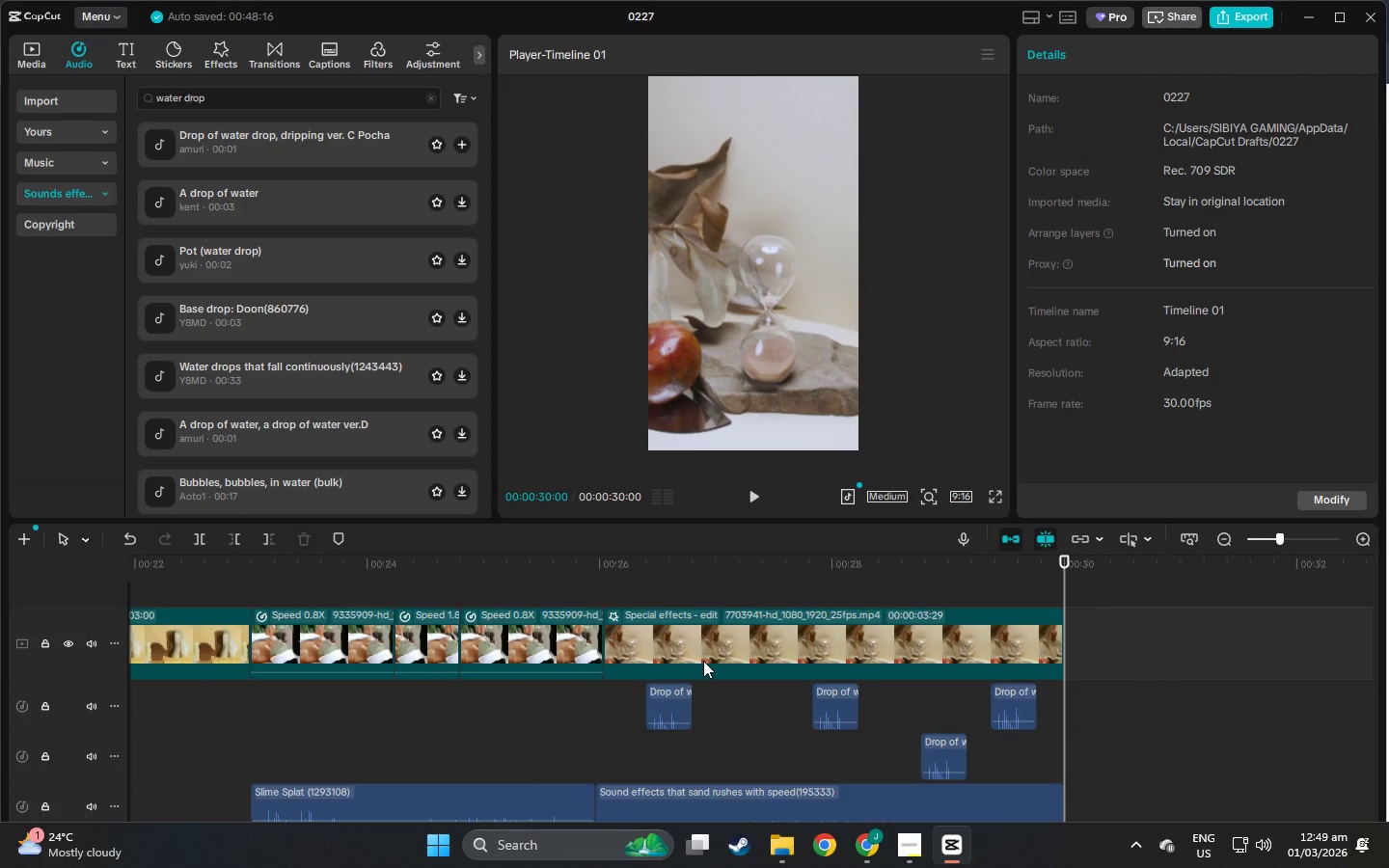 
left_click([702, 648])
 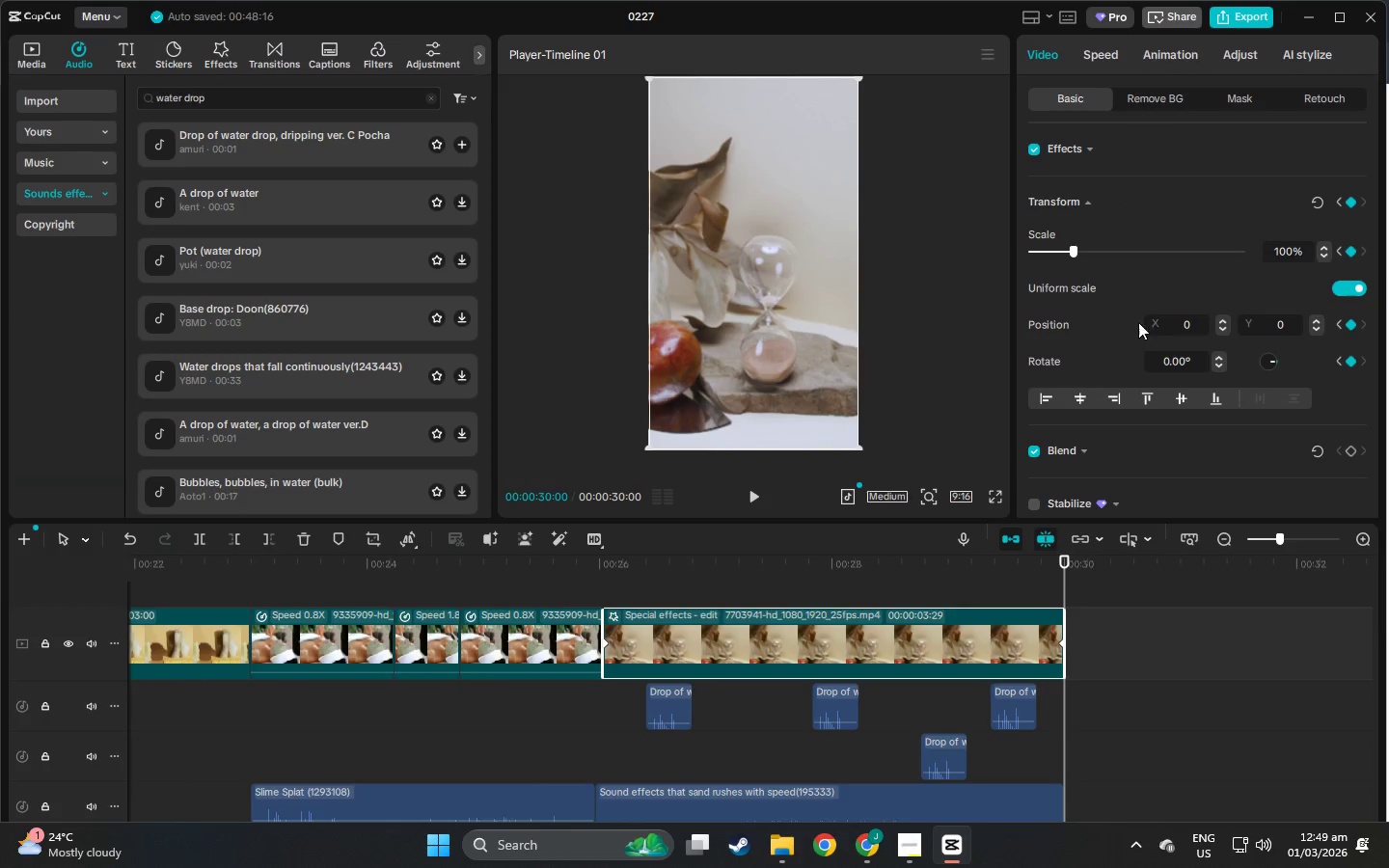 
left_click([1254, 59])
 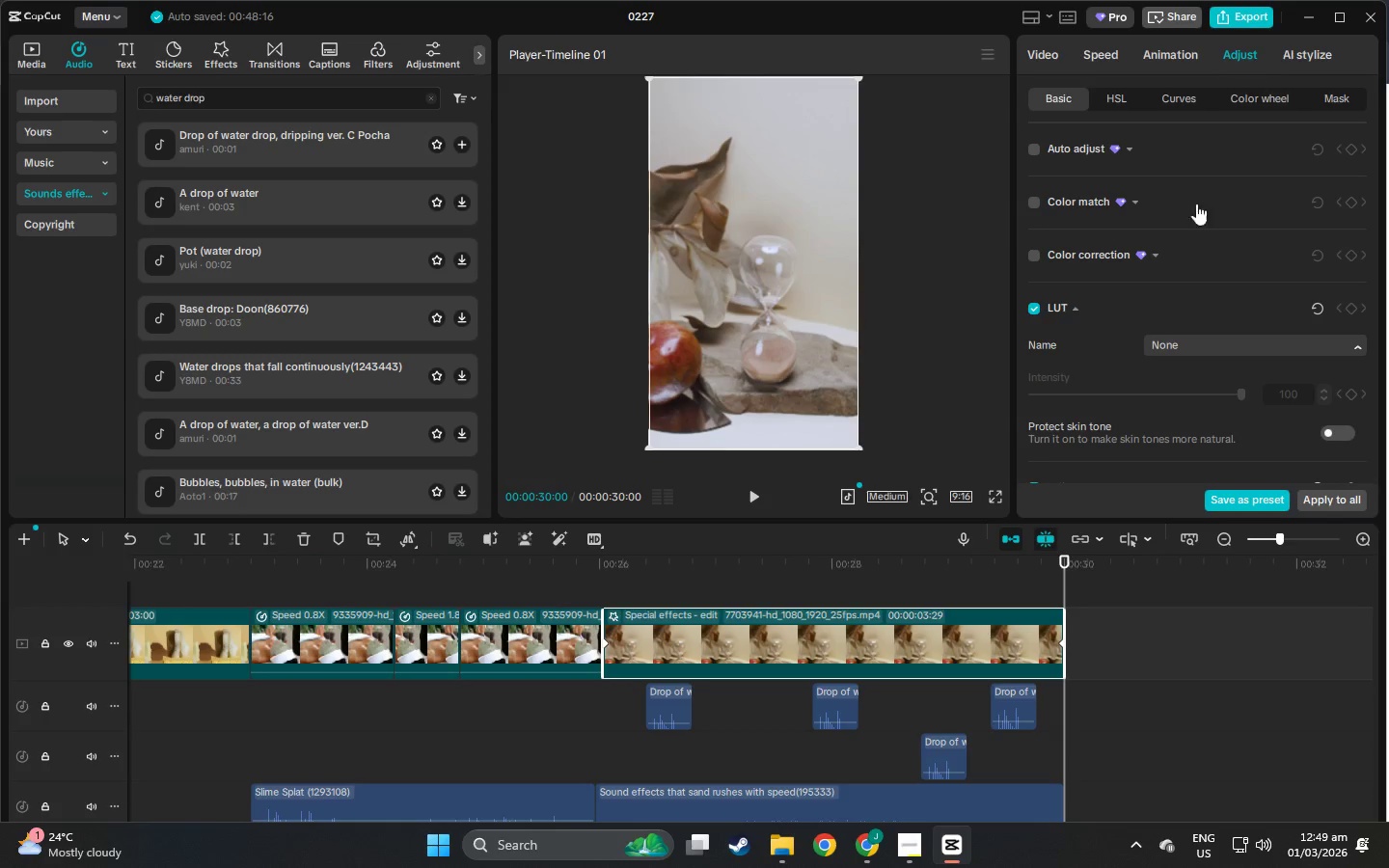 
scroll: coordinate [1019, 625], scroll_direction: down, amount: 21.0
 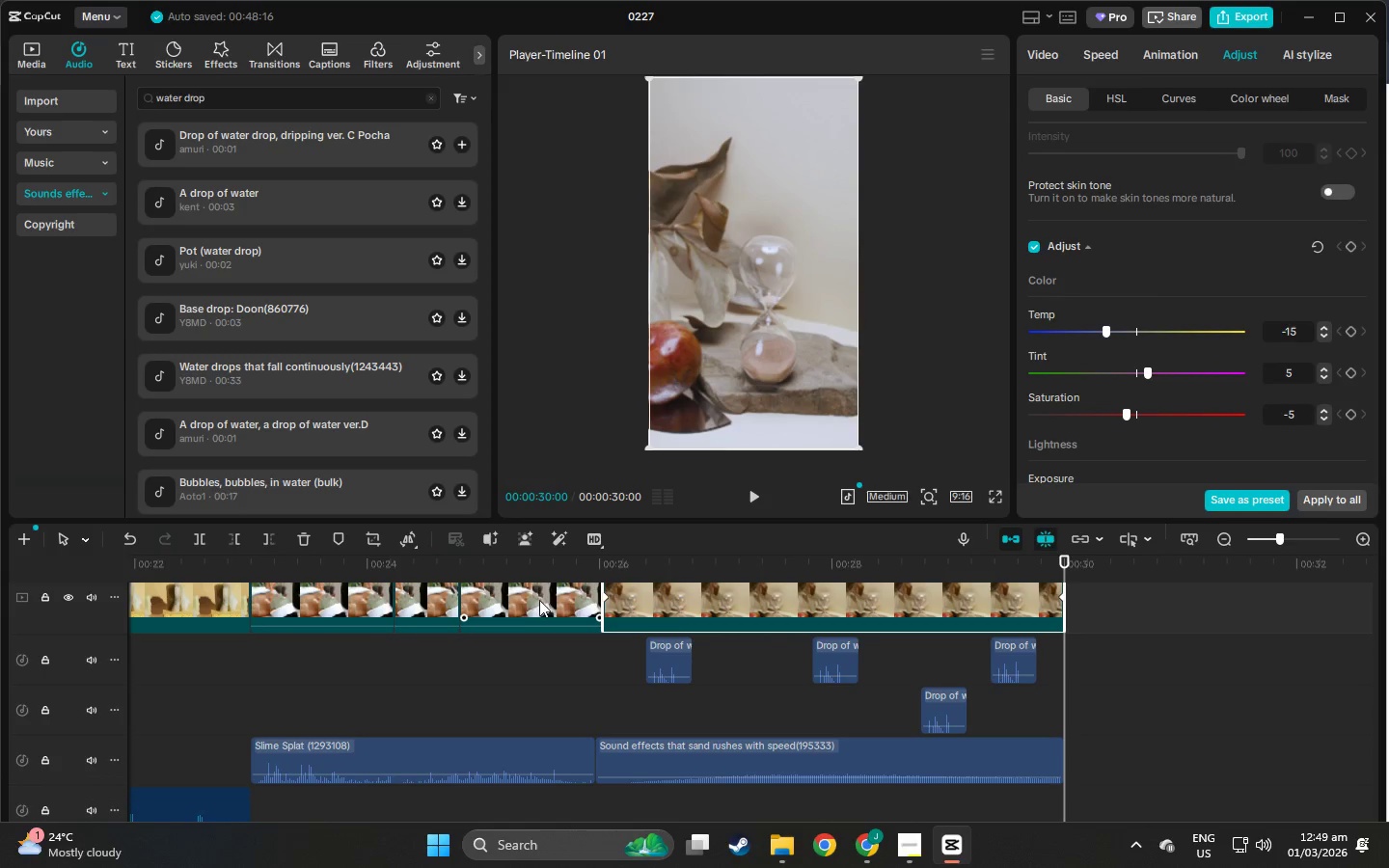 
left_click([539, 603])
 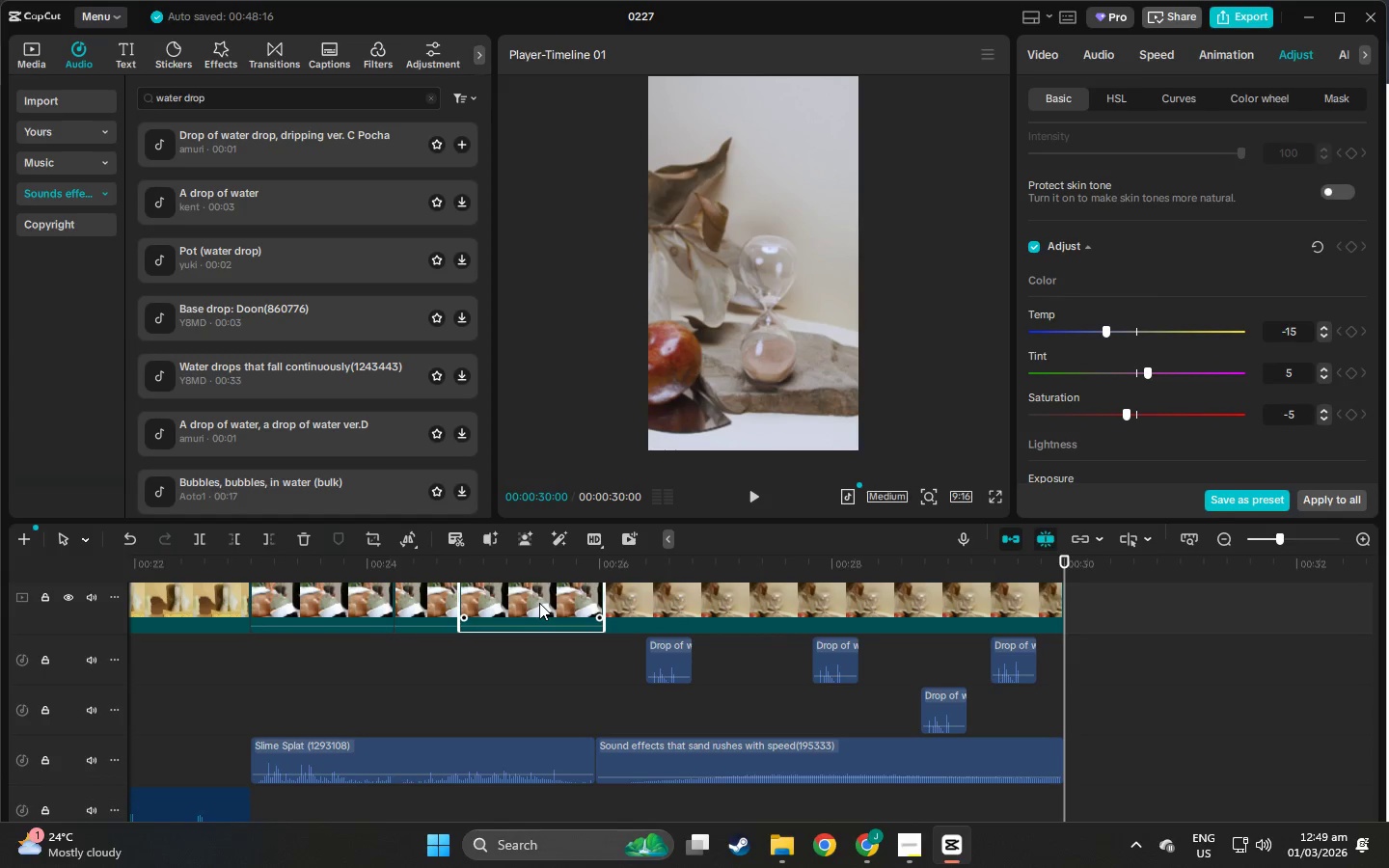 
scroll: coordinate [940, 543], scroll_direction: up, amount: 6.0
 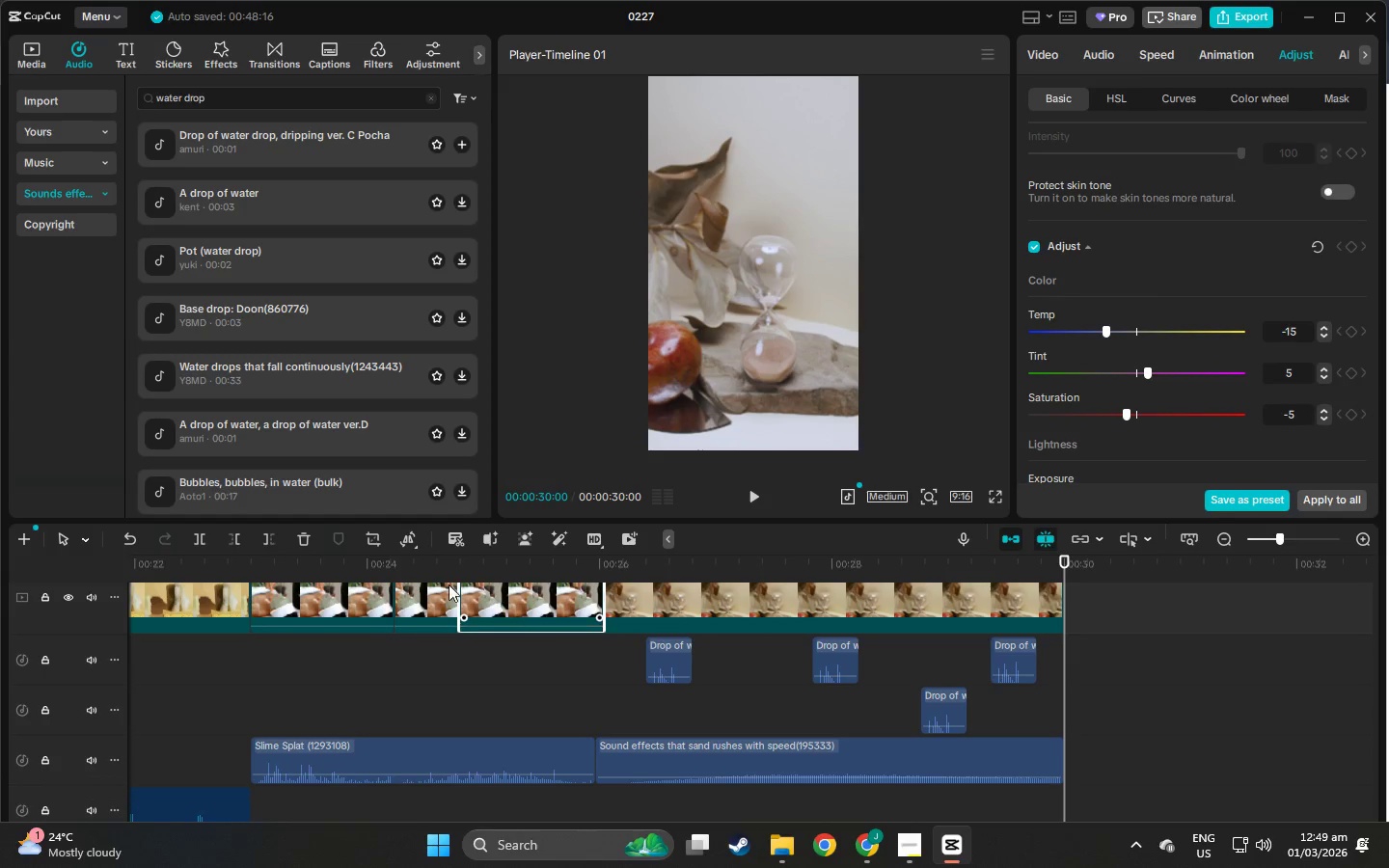 
left_click([354, 599])
 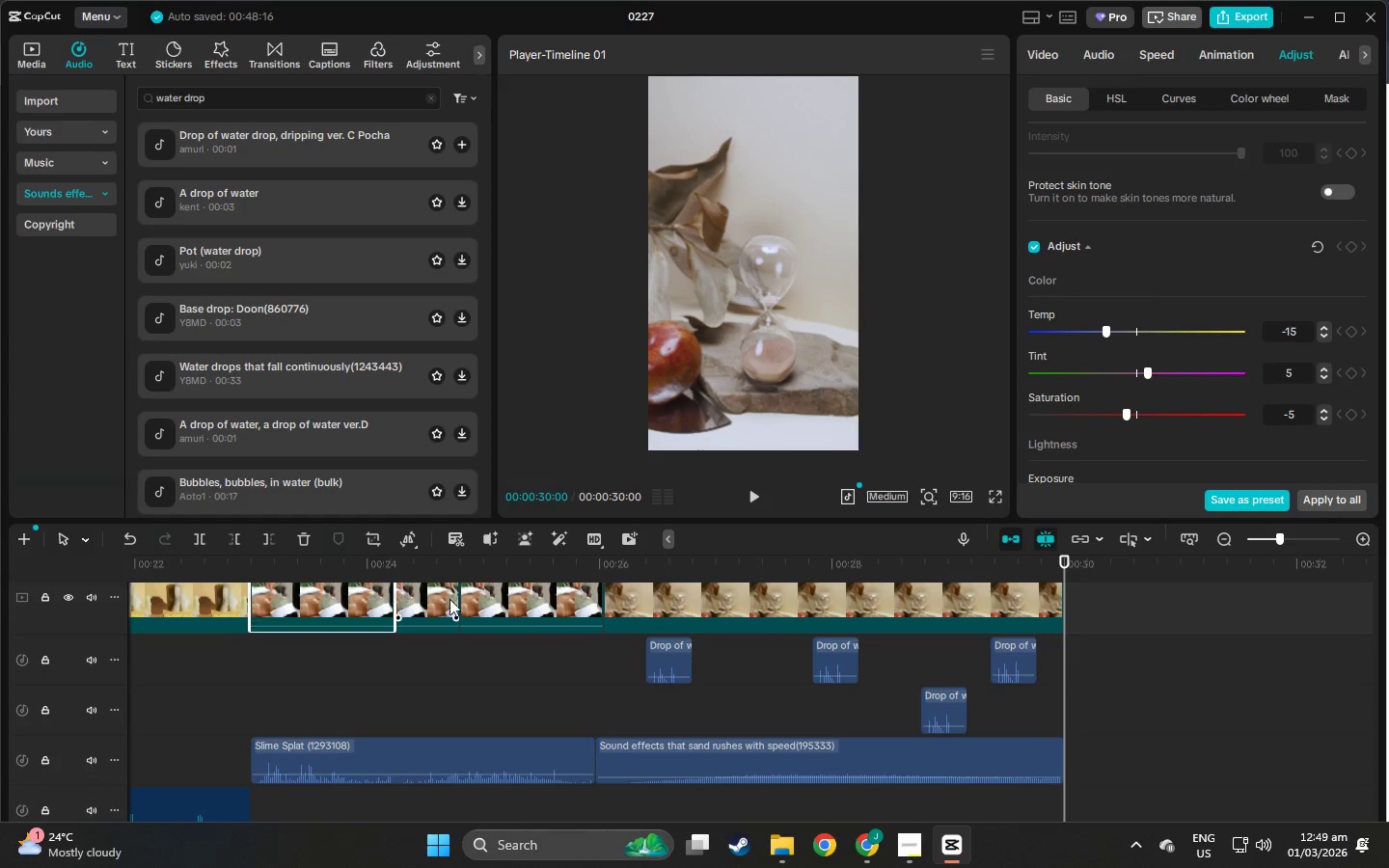 
left_click([451, 599])
 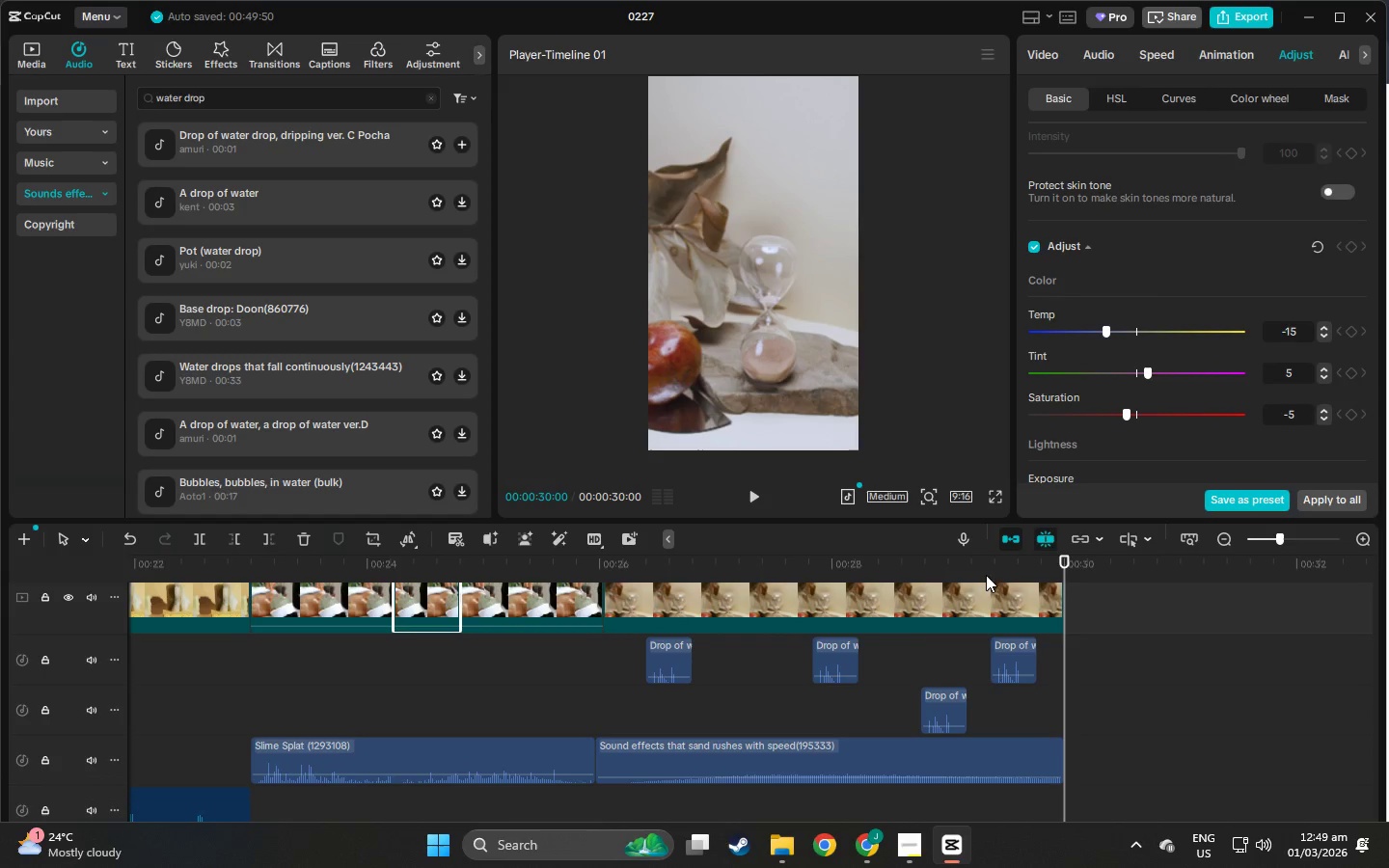 
left_click_drag(start_coordinate=[1065, 563], to_coordinate=[0, 721])
 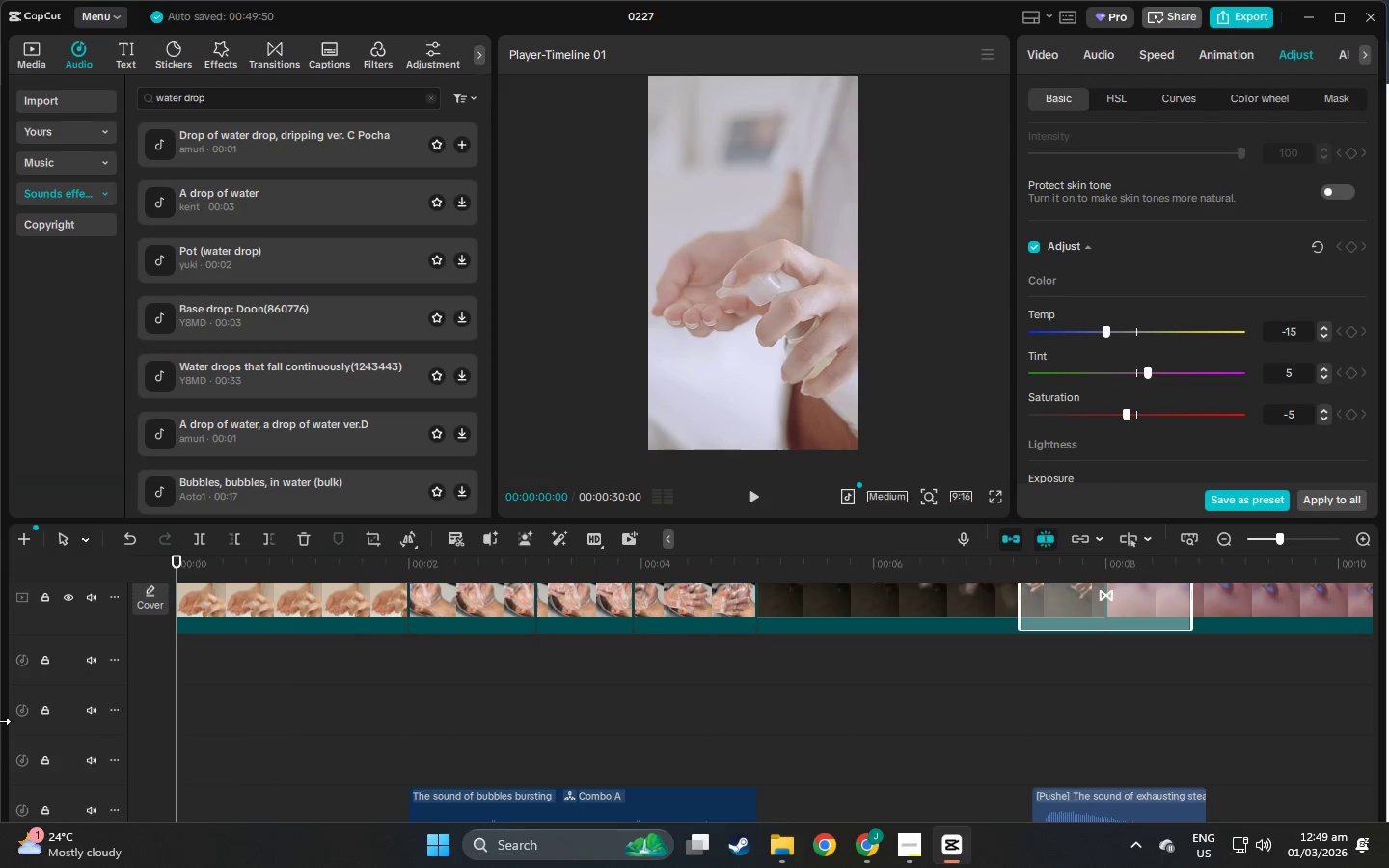 
key(Space)
 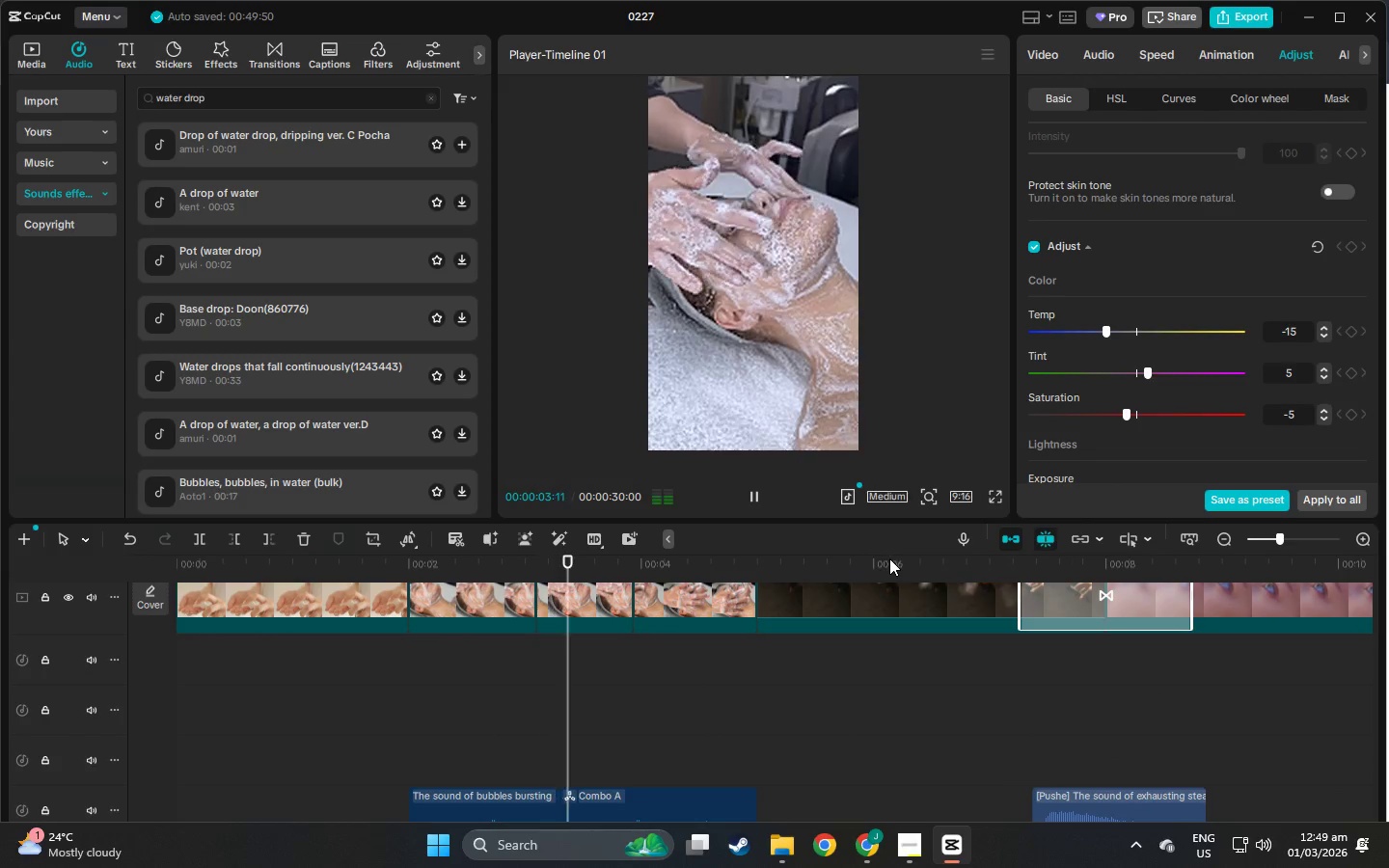 
left_click_drag(start_coordinate=[1267, 544], to_coordinate=[1257, 543])
 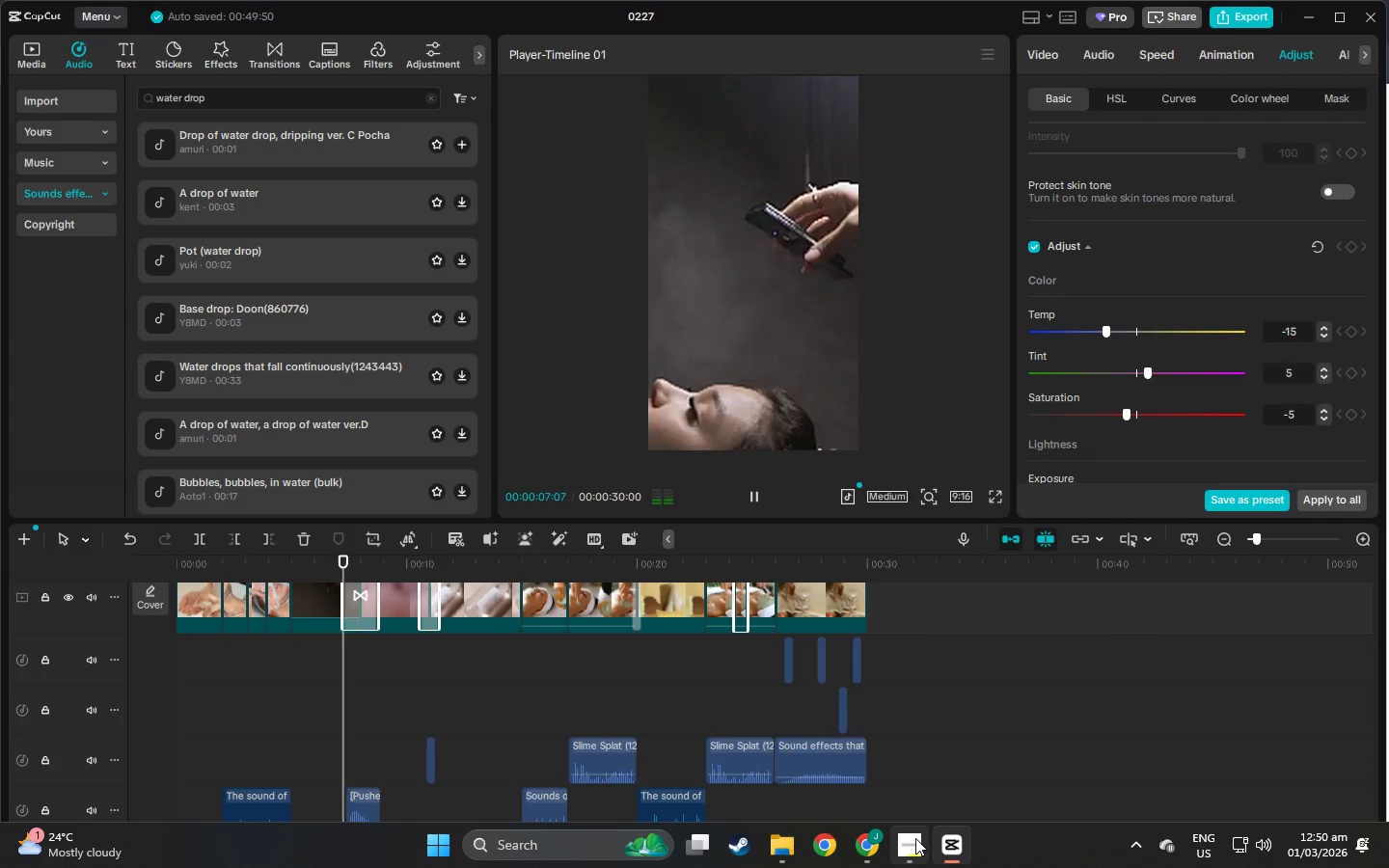 
left_click([897, 852])